 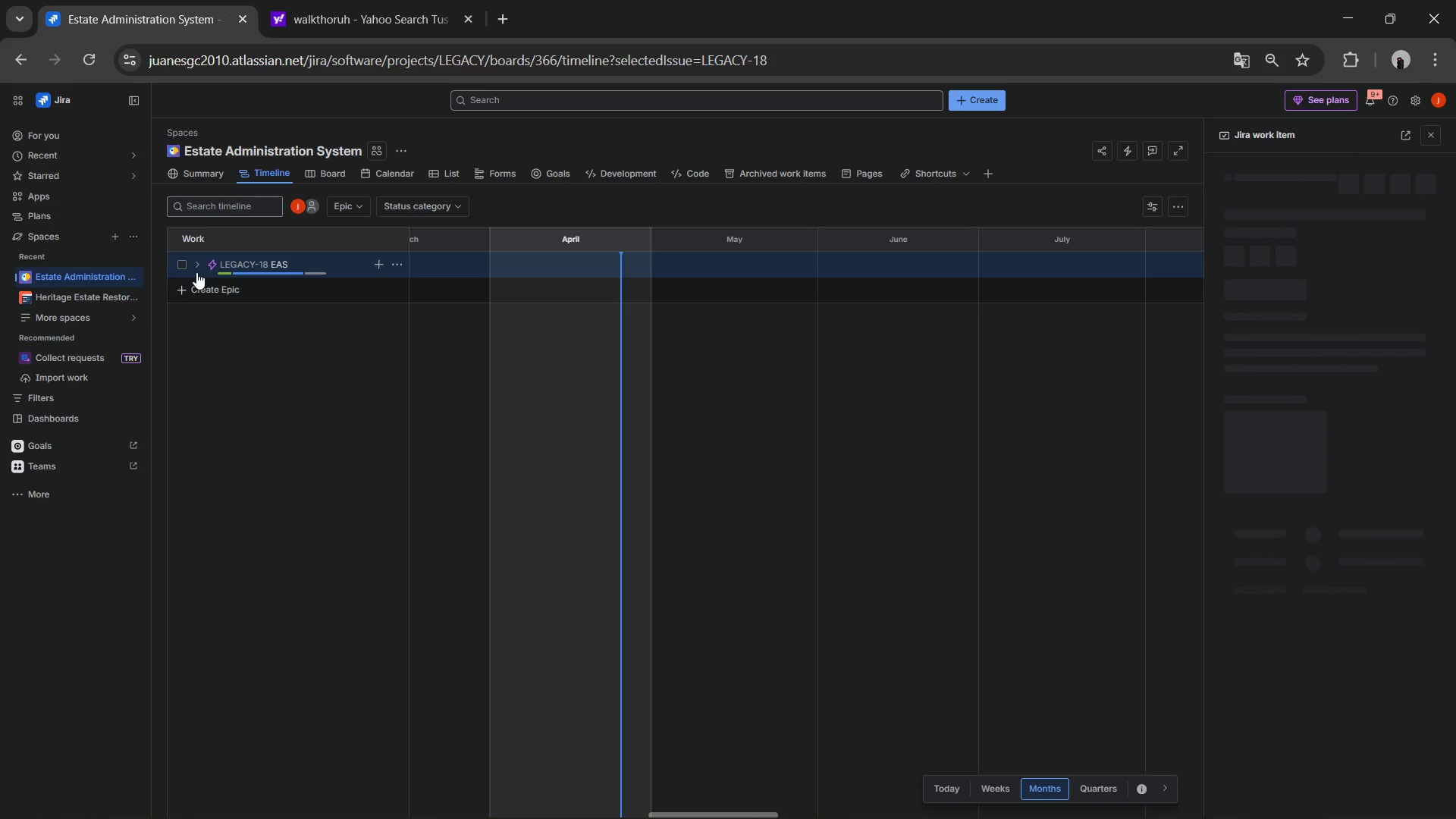 
left_click([196, 264])
 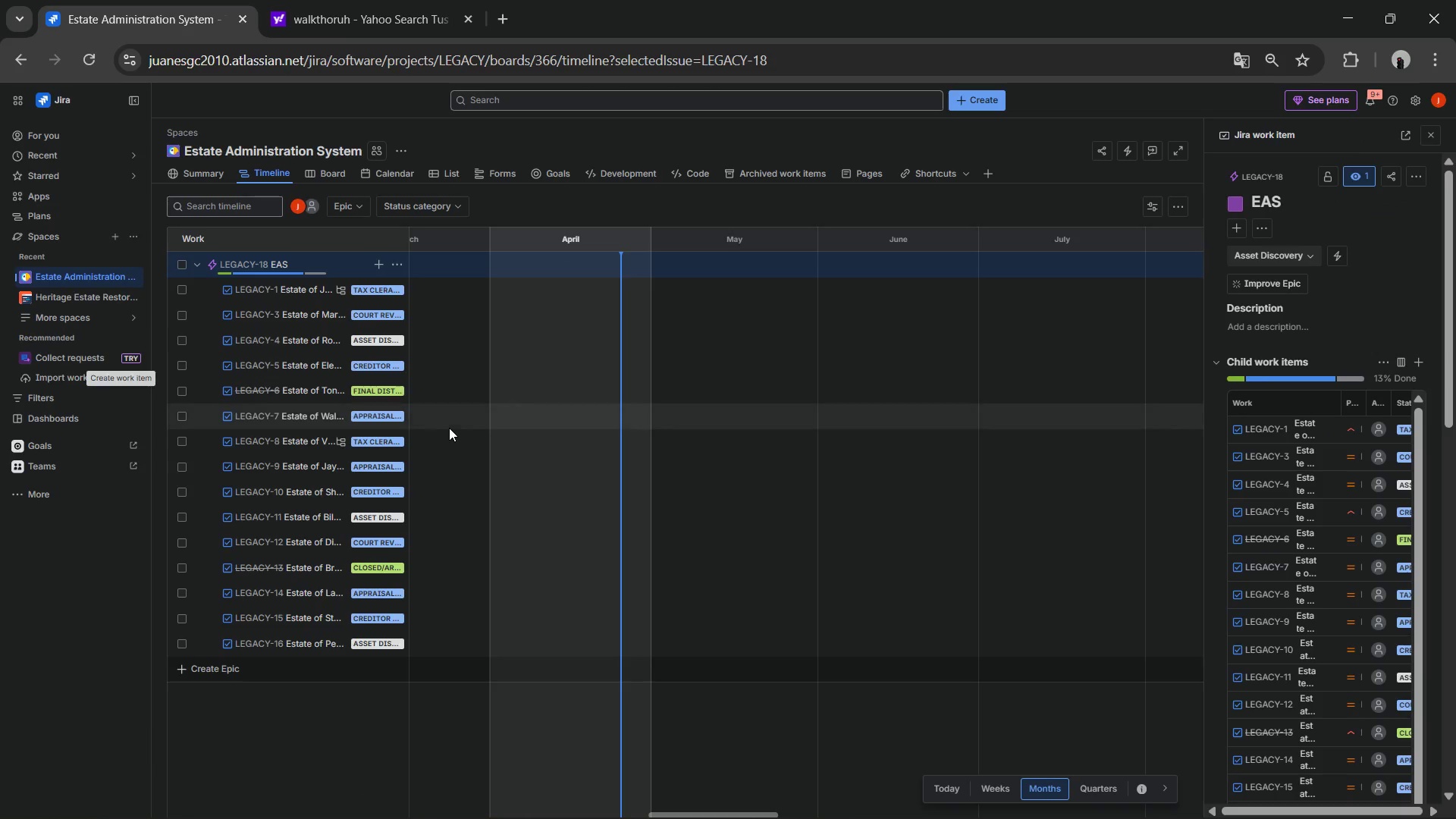 
scroll: coordinate [513, 379], scroll_direction: up, amount: 2.0
 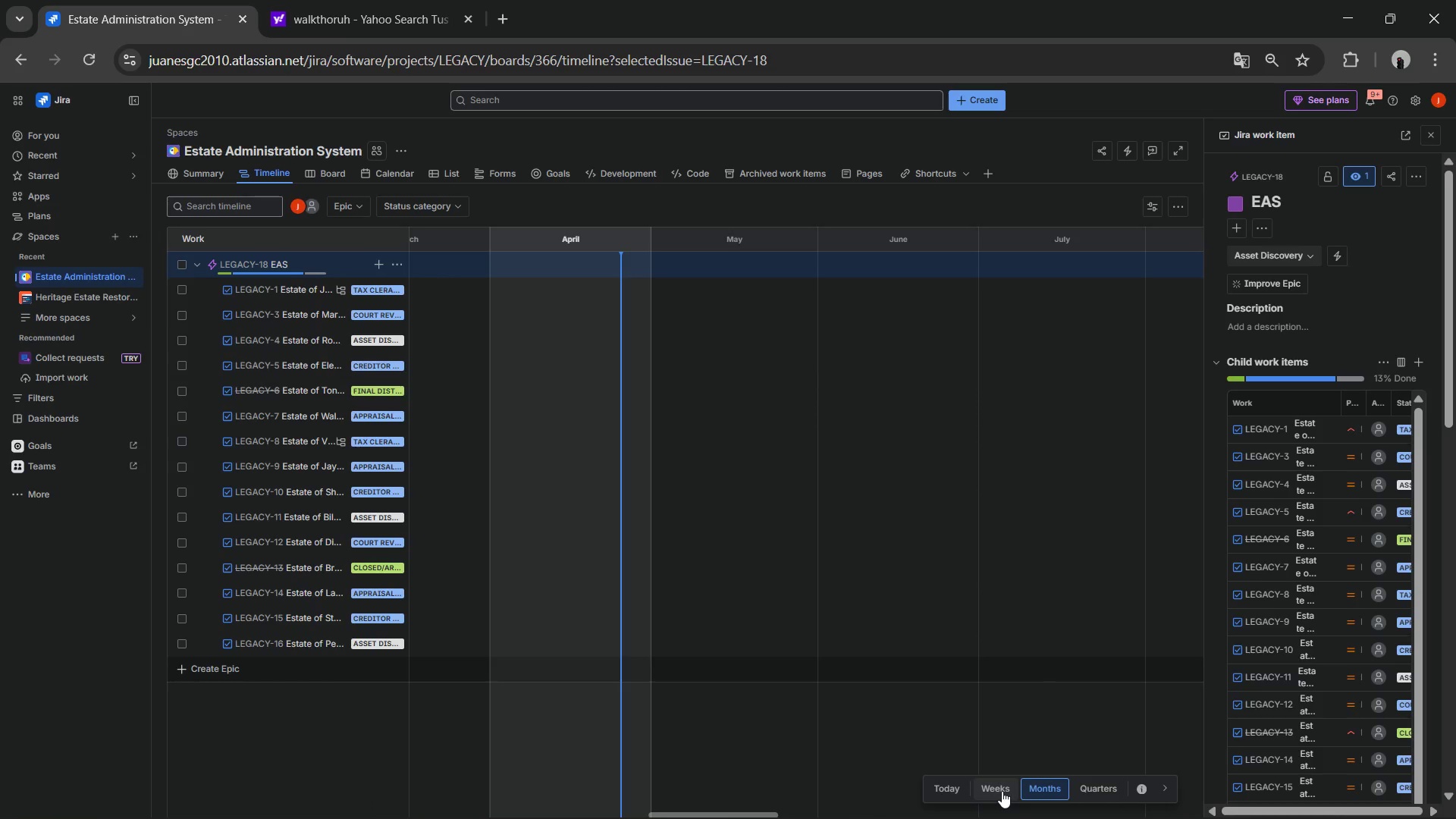 
left_click([1002, 791])
 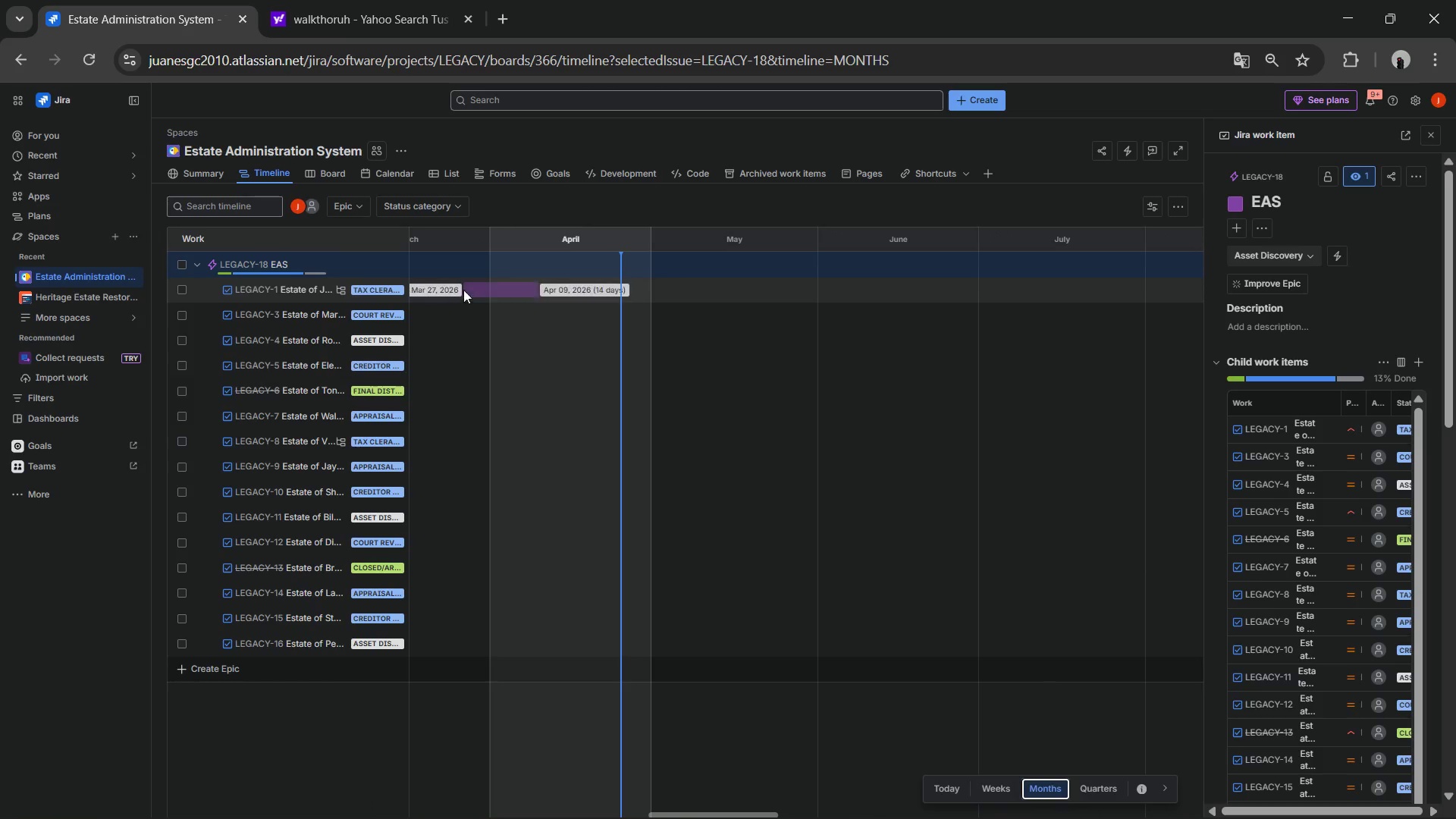 
wait(10.83)
 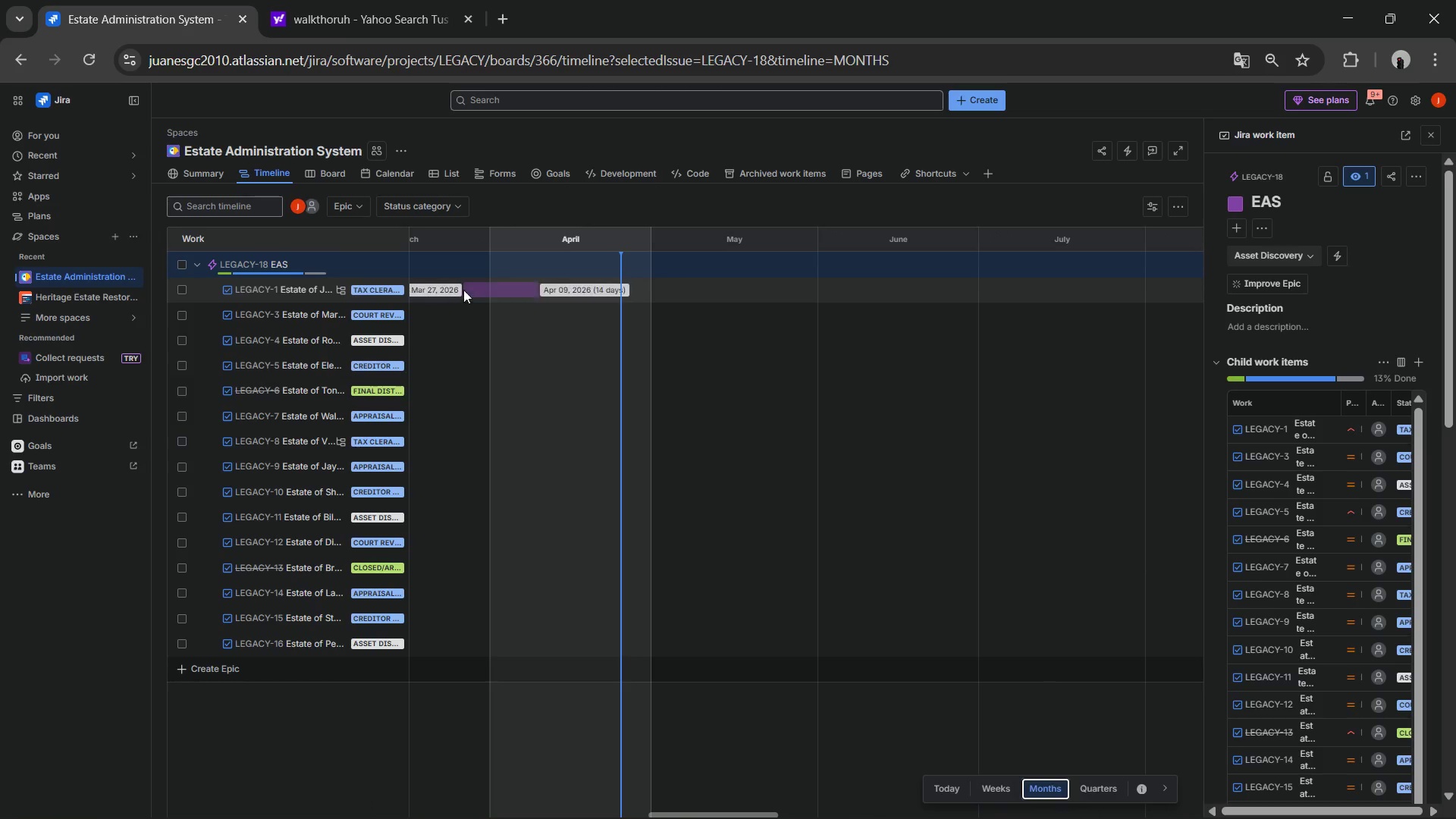 
left_click_drag(start_coordinate=[500, 292], to_coordinate=[676, 290])
 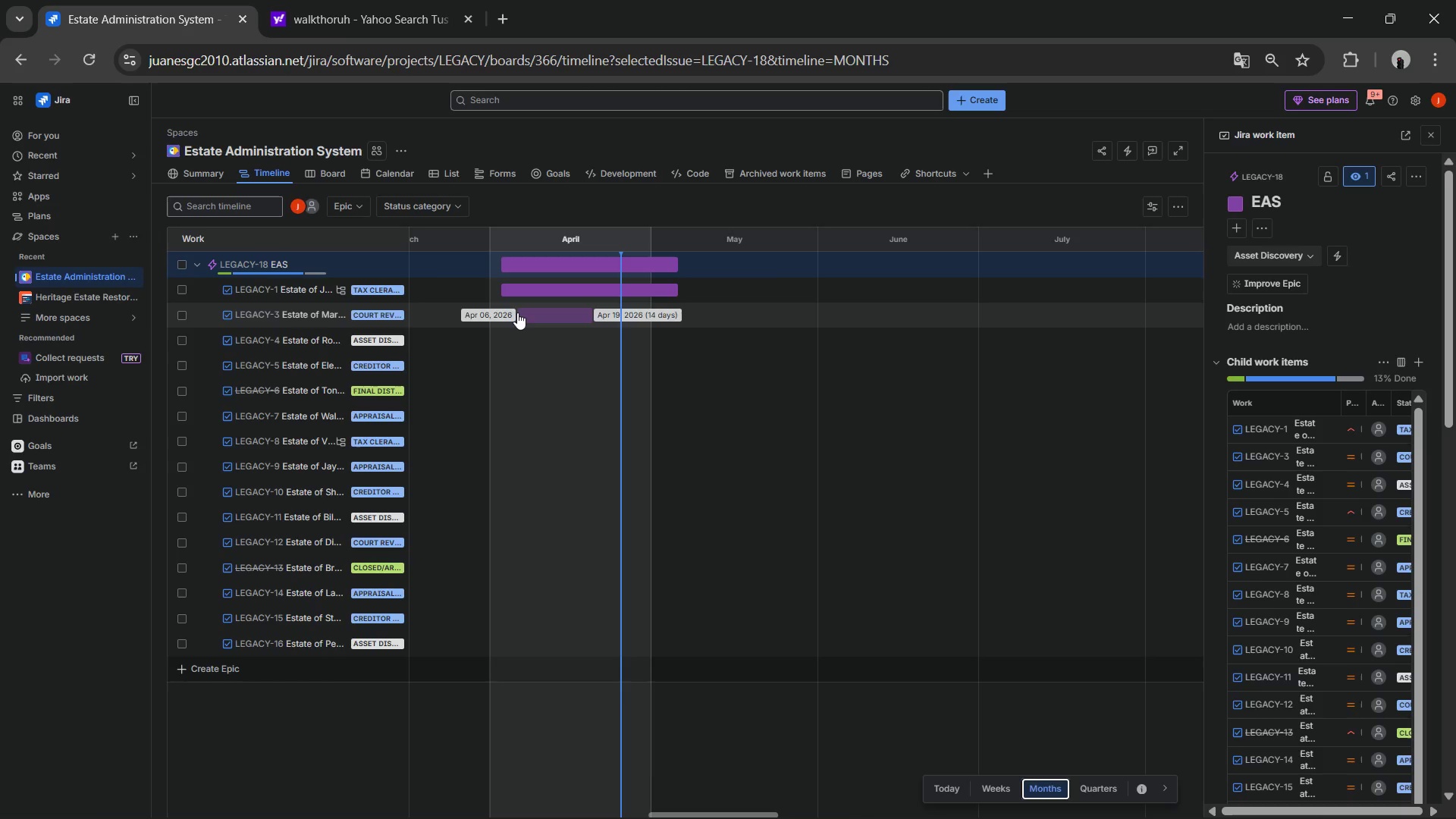 
left_click_drag(start_coordinate=[506, 312], to_coordinate=[692, 311])
 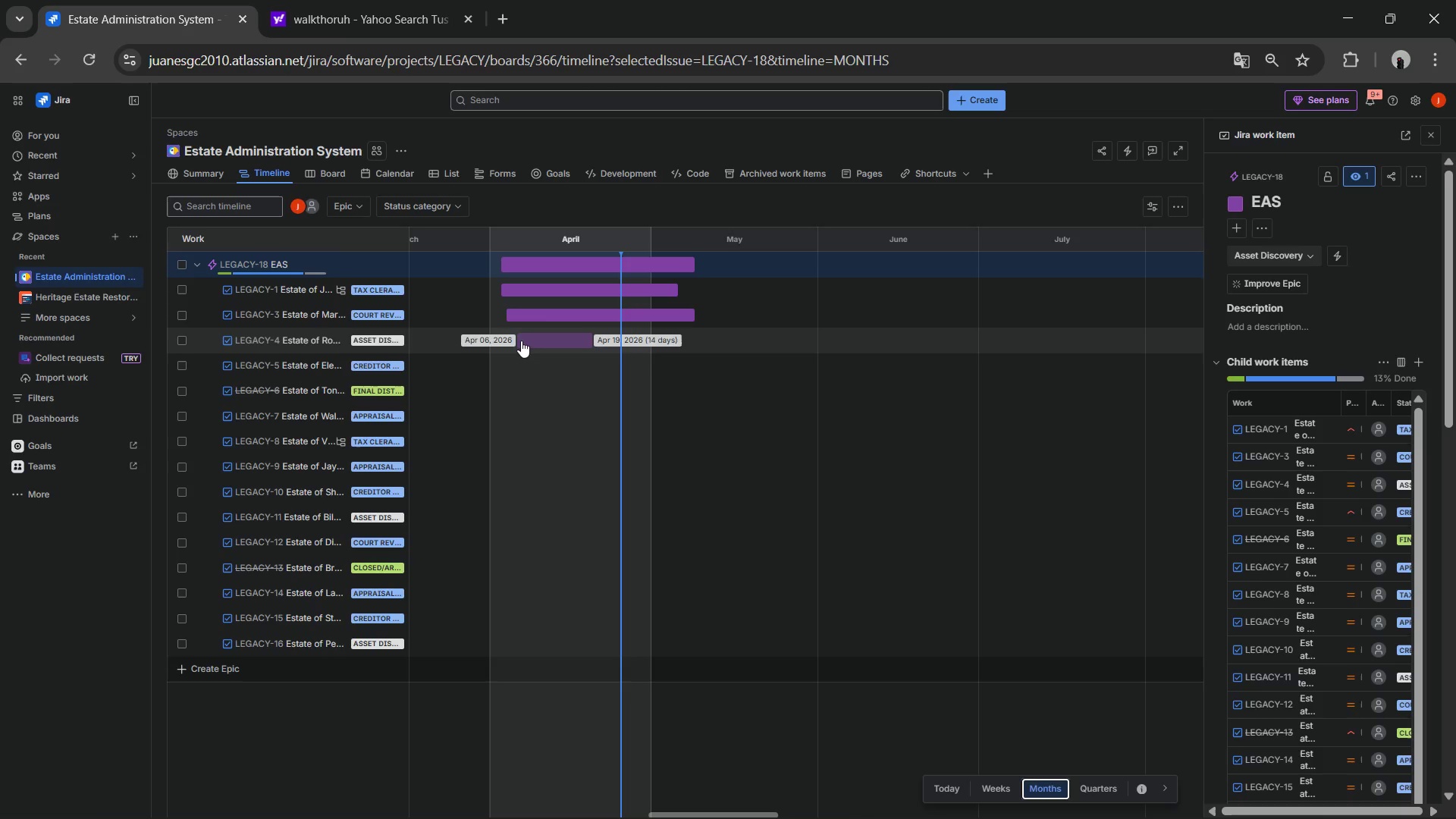 
left_click_drag(start_coordinate=[536, 339], to_coordinate=[726, 331])
 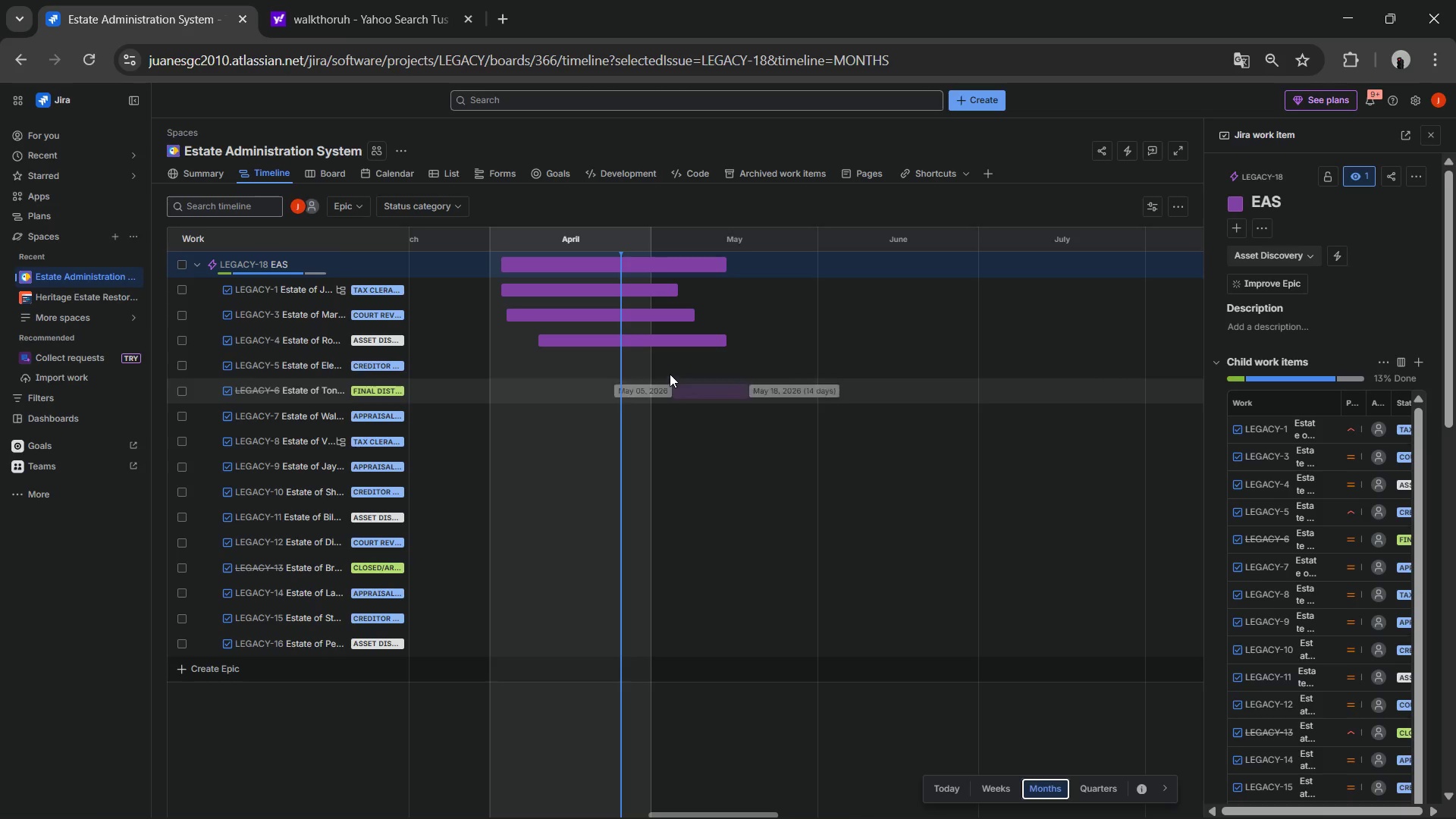 
left_click_drag(start_coordinate=[670, 374], to_coordinate=[557, 369])
 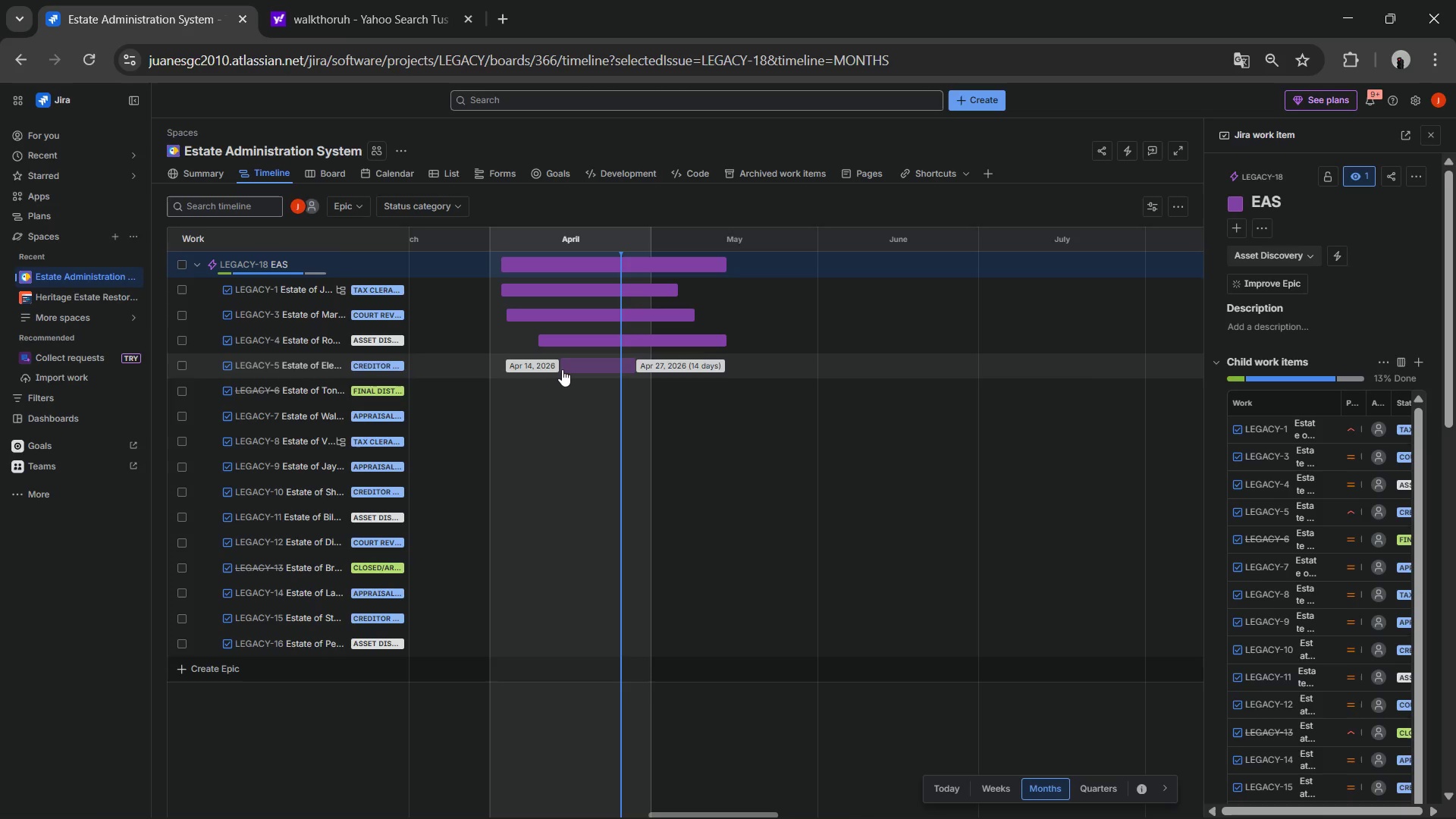 
left_click([563, 369])
 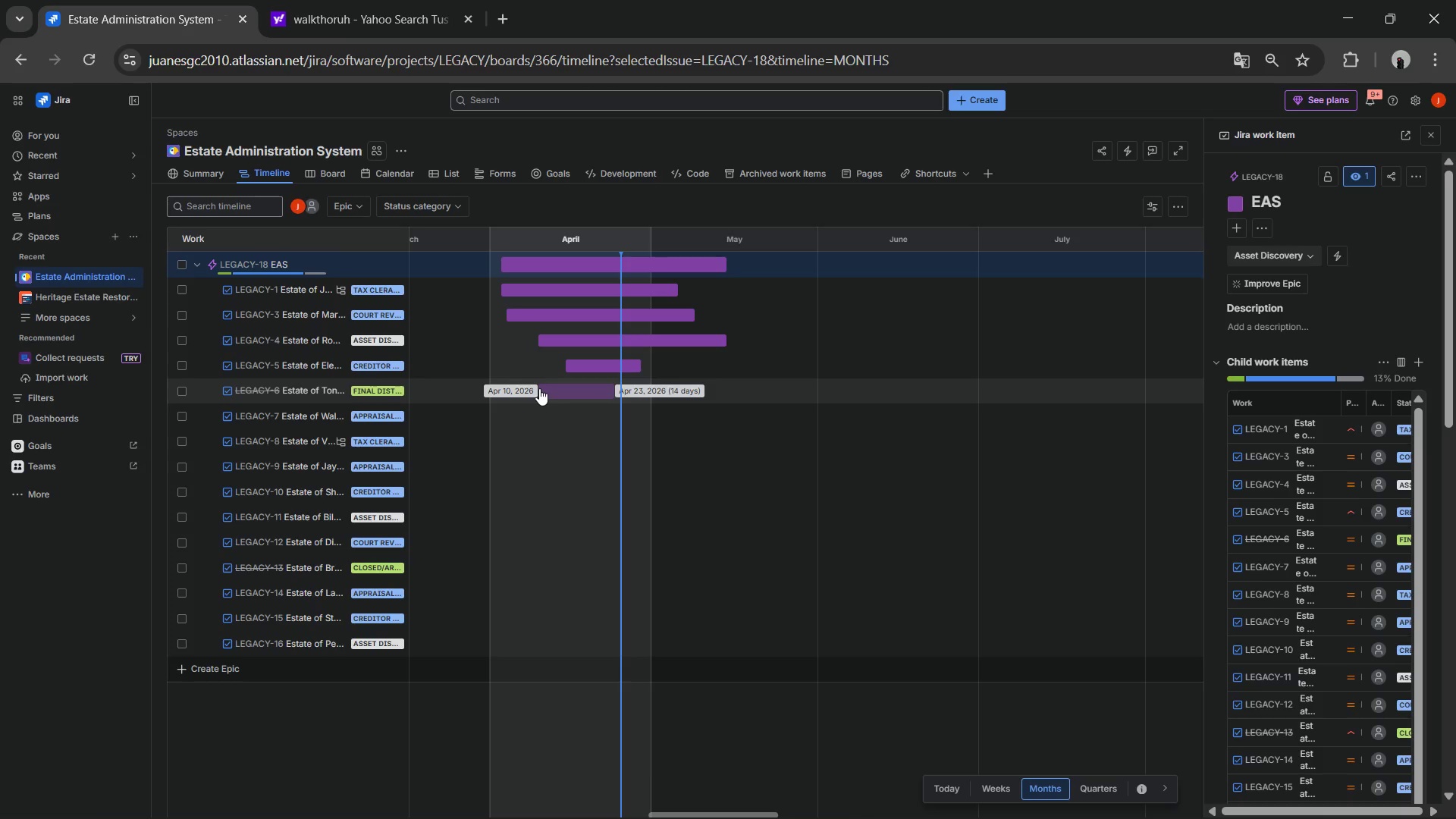 
left_click_drag(start_coordinate=[538, 388], to_coordinate=[666, 388])
 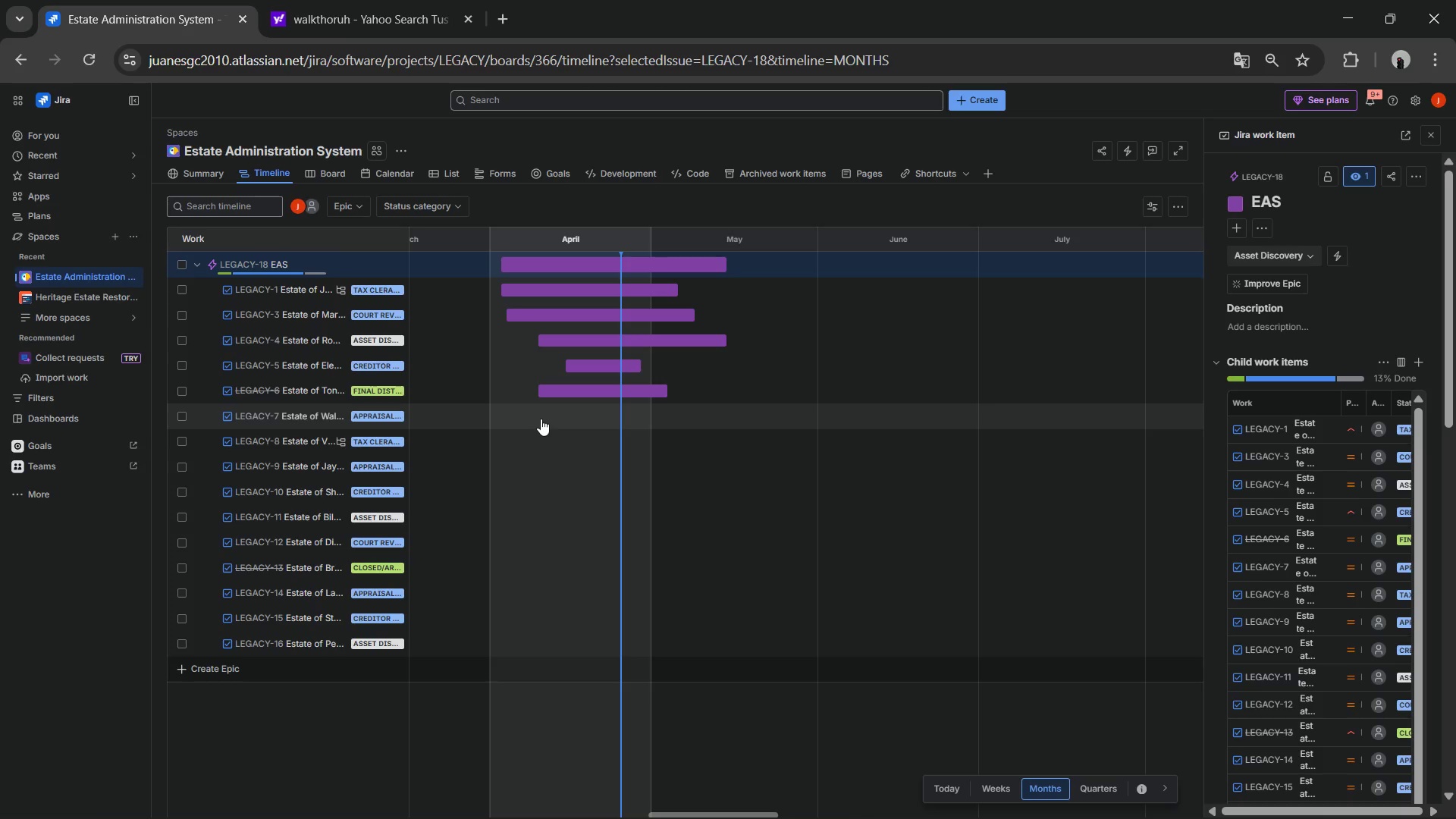 
left_click_drag(start_coordinate=[541, 419], to_coordinate=[695, 408])
 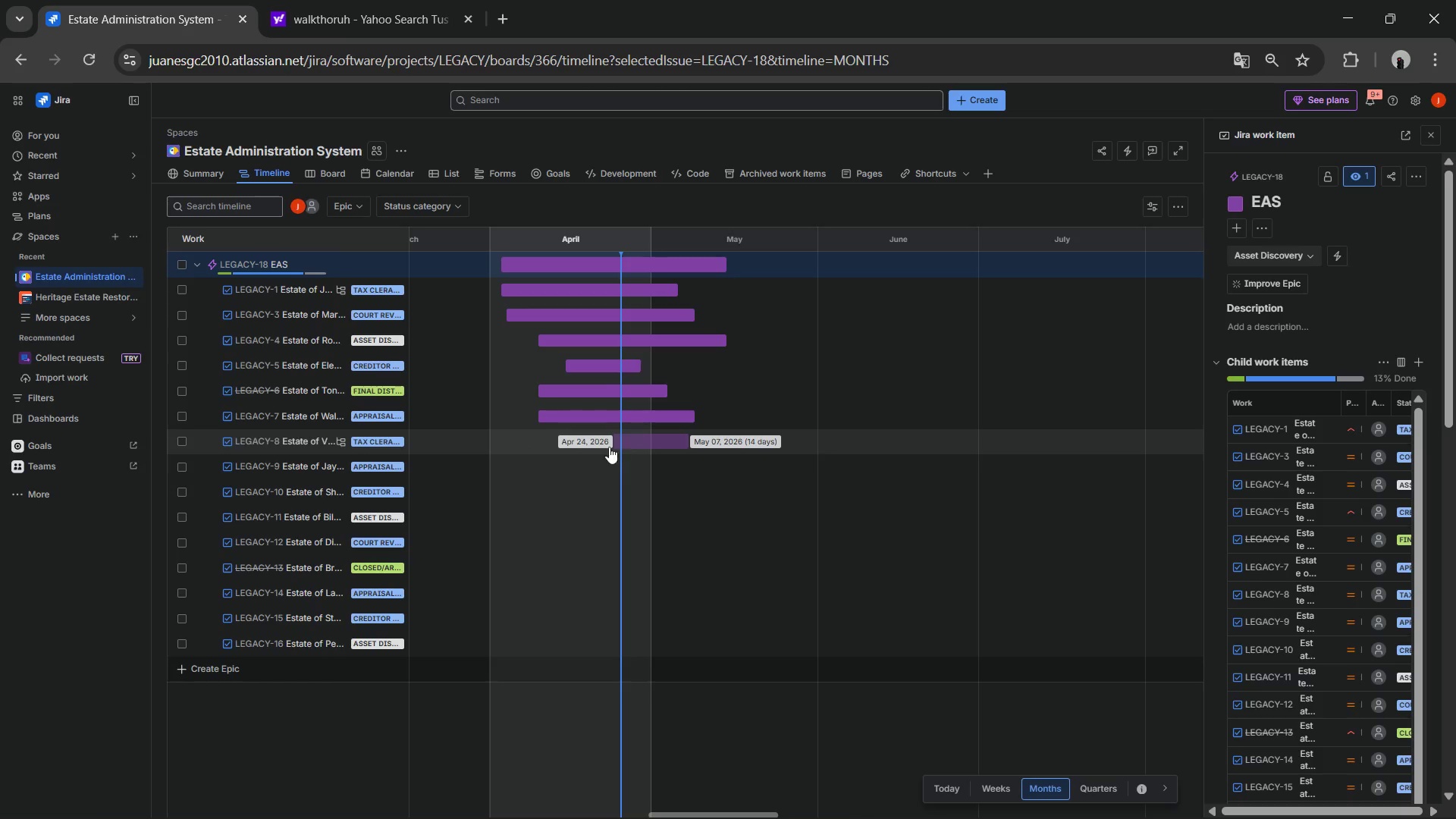 
left_click_drag(start_coordinate=[607, 445], to_coordinate=[689, 438])
 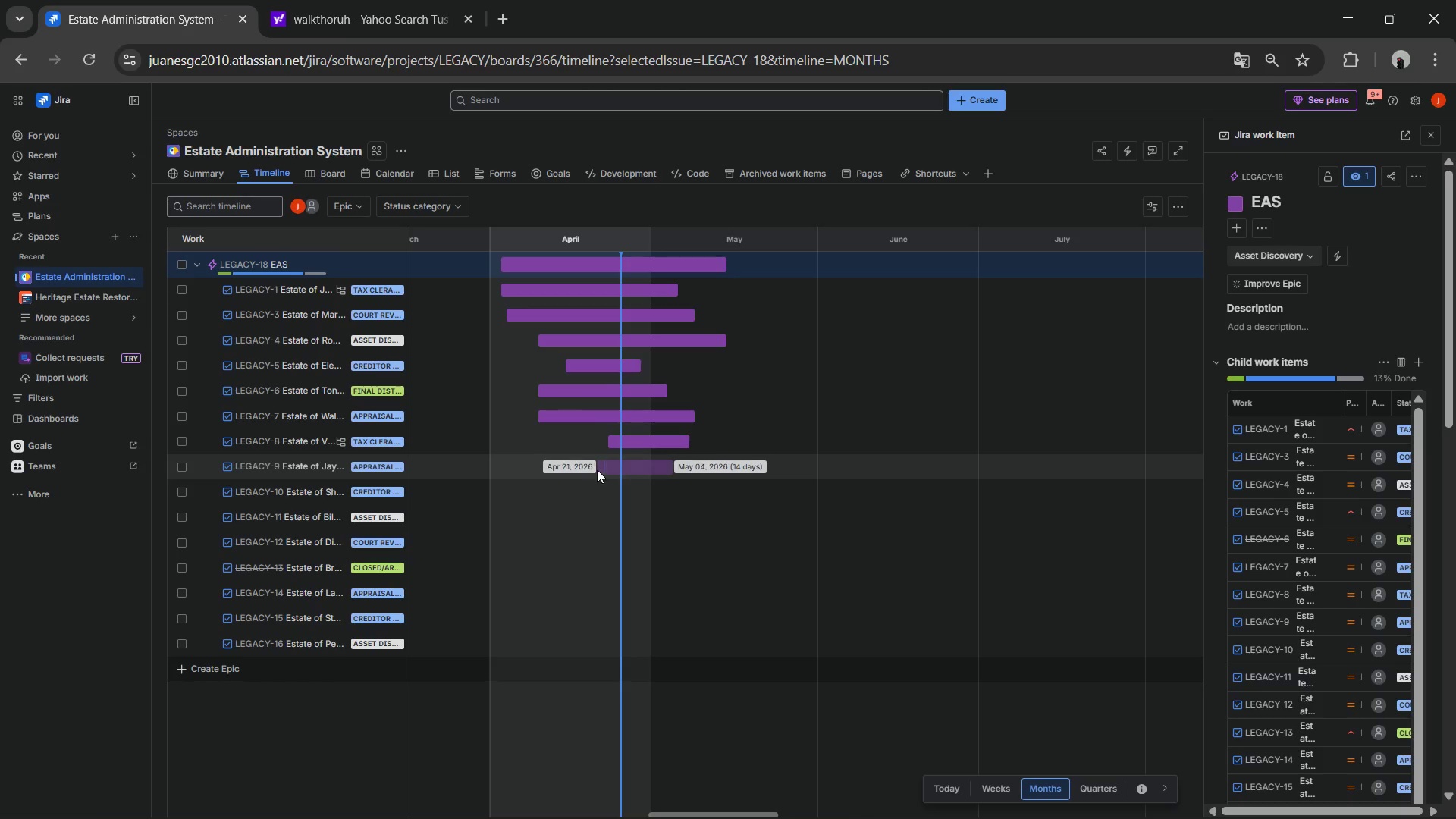 
left_click_drag(start_coordinate=[582, 469], to_coordinate=[742, 460])
 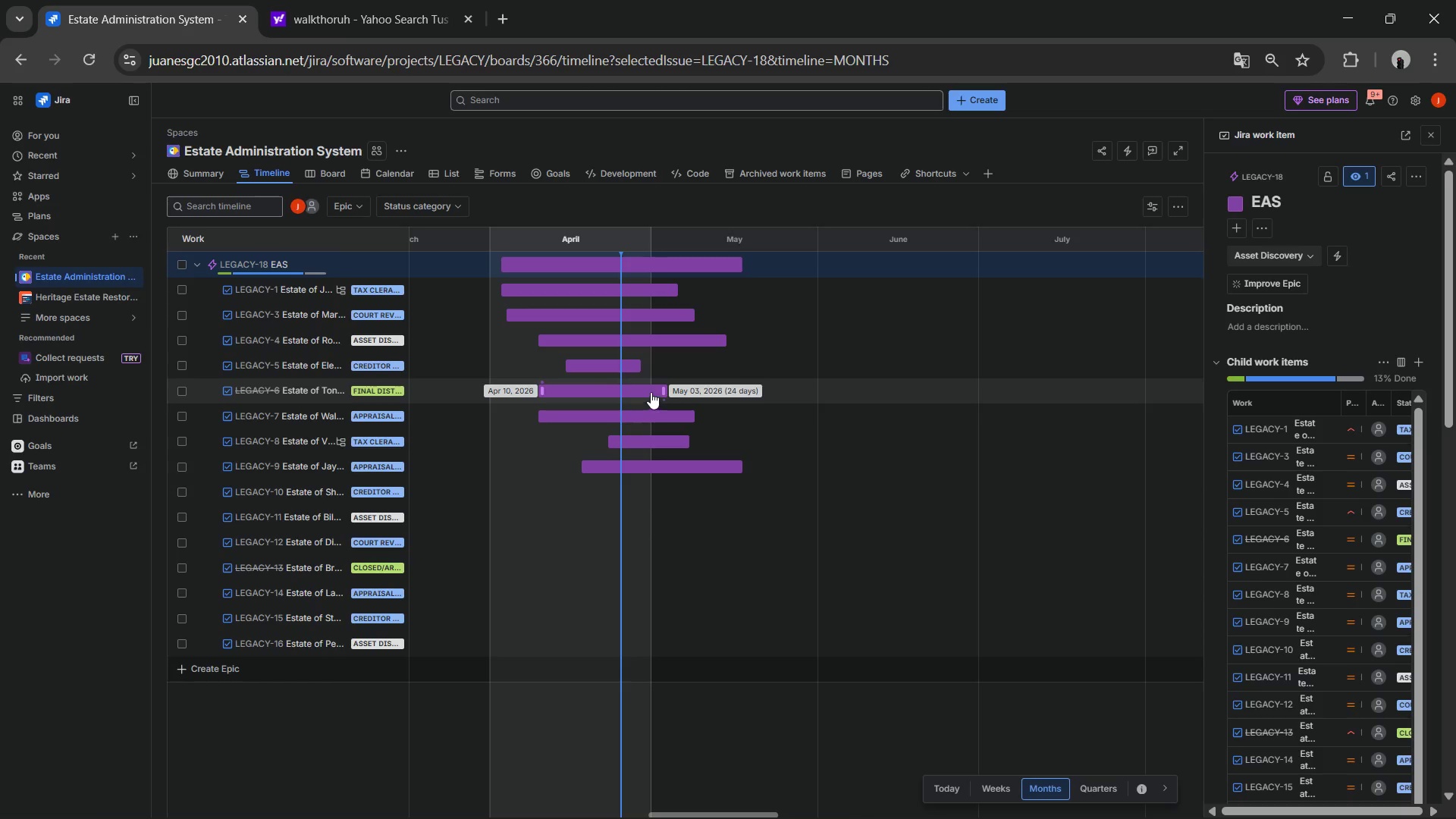 
left_click_drag(start_coordinate=[662, 387], to_coordinate=[626, 391])
 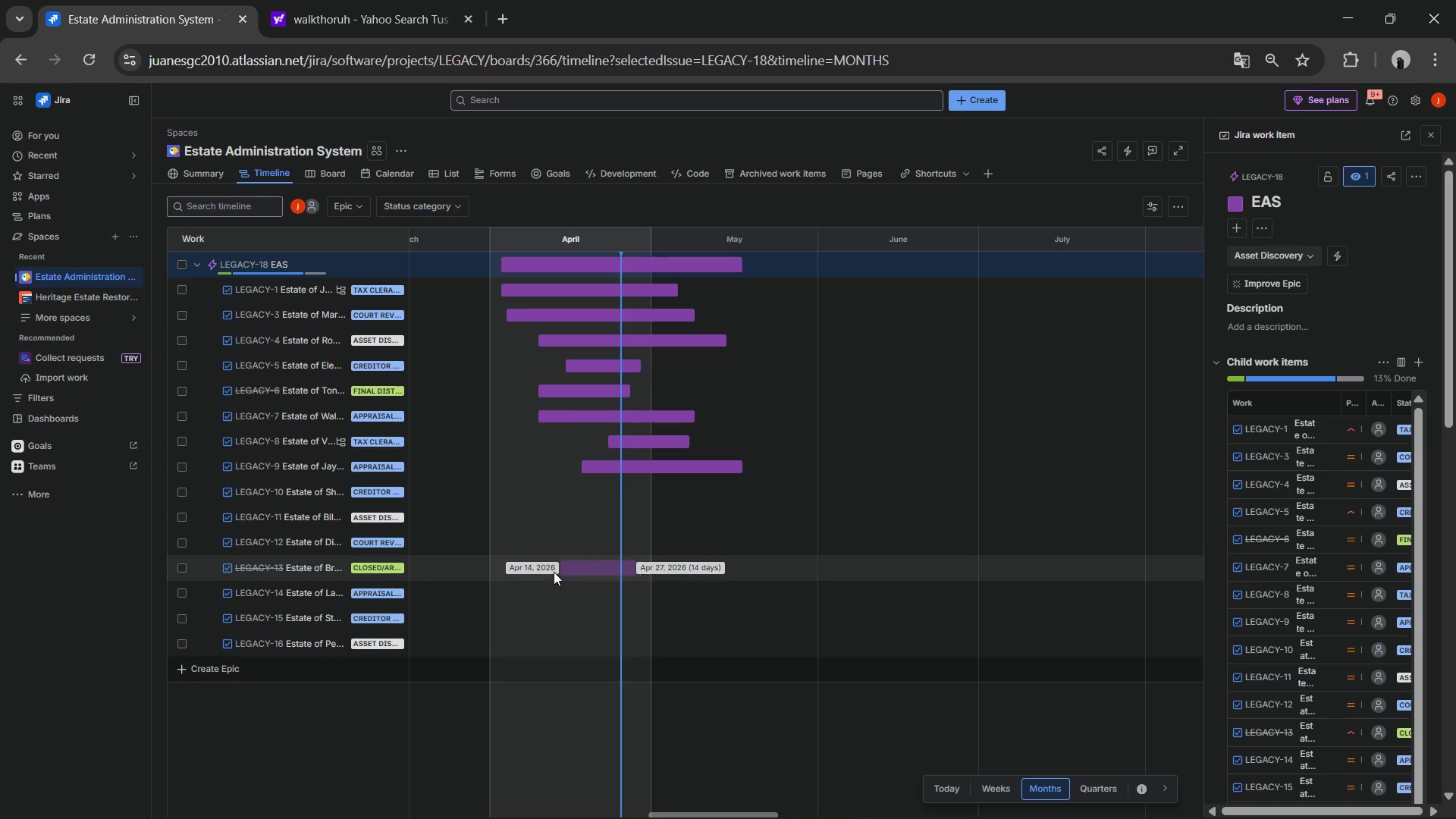 
left_click([544, 572])
 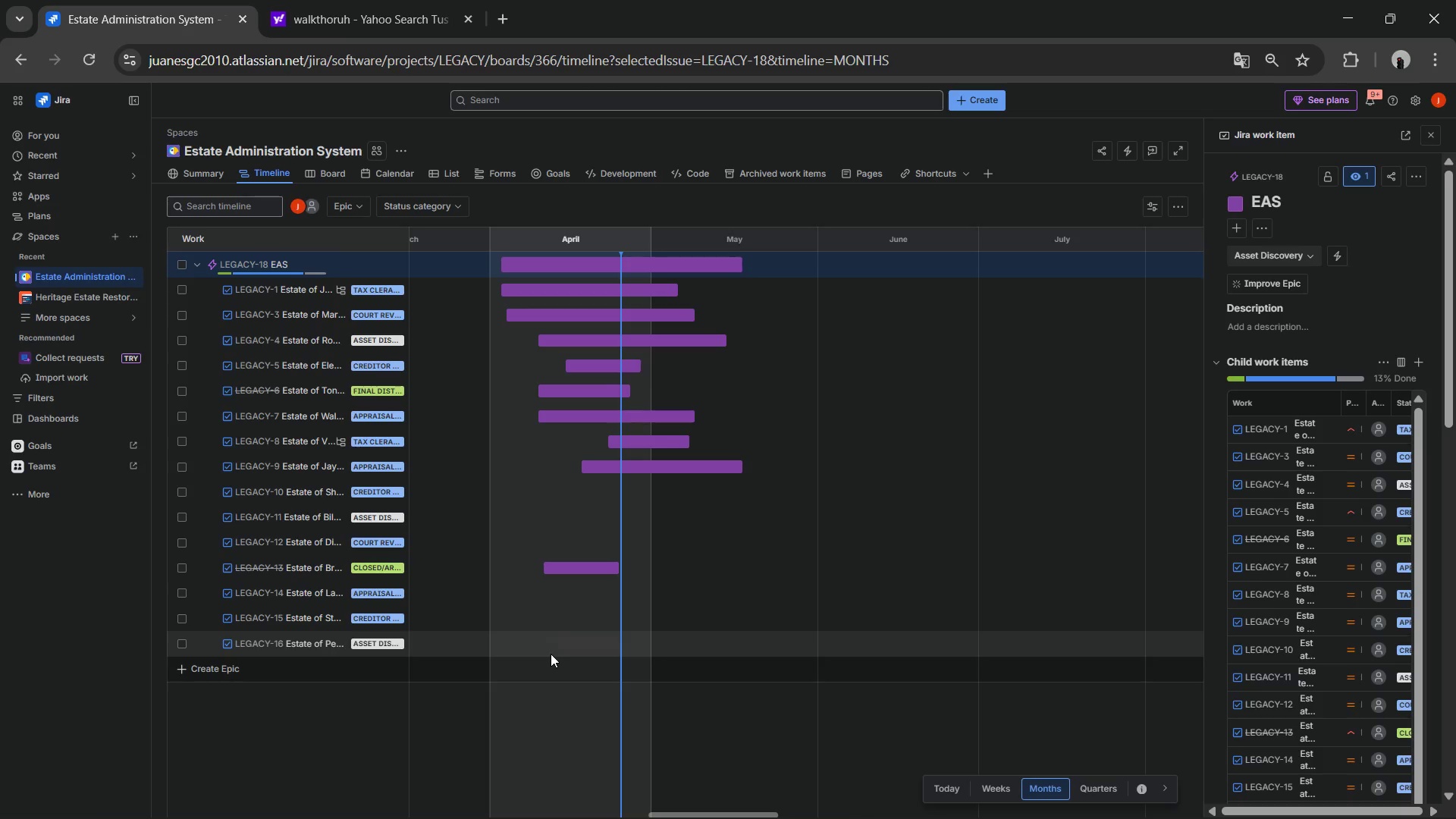 
left_click_drag(start_coordinate=[584, 643], to_coordinate=[762, 639])
 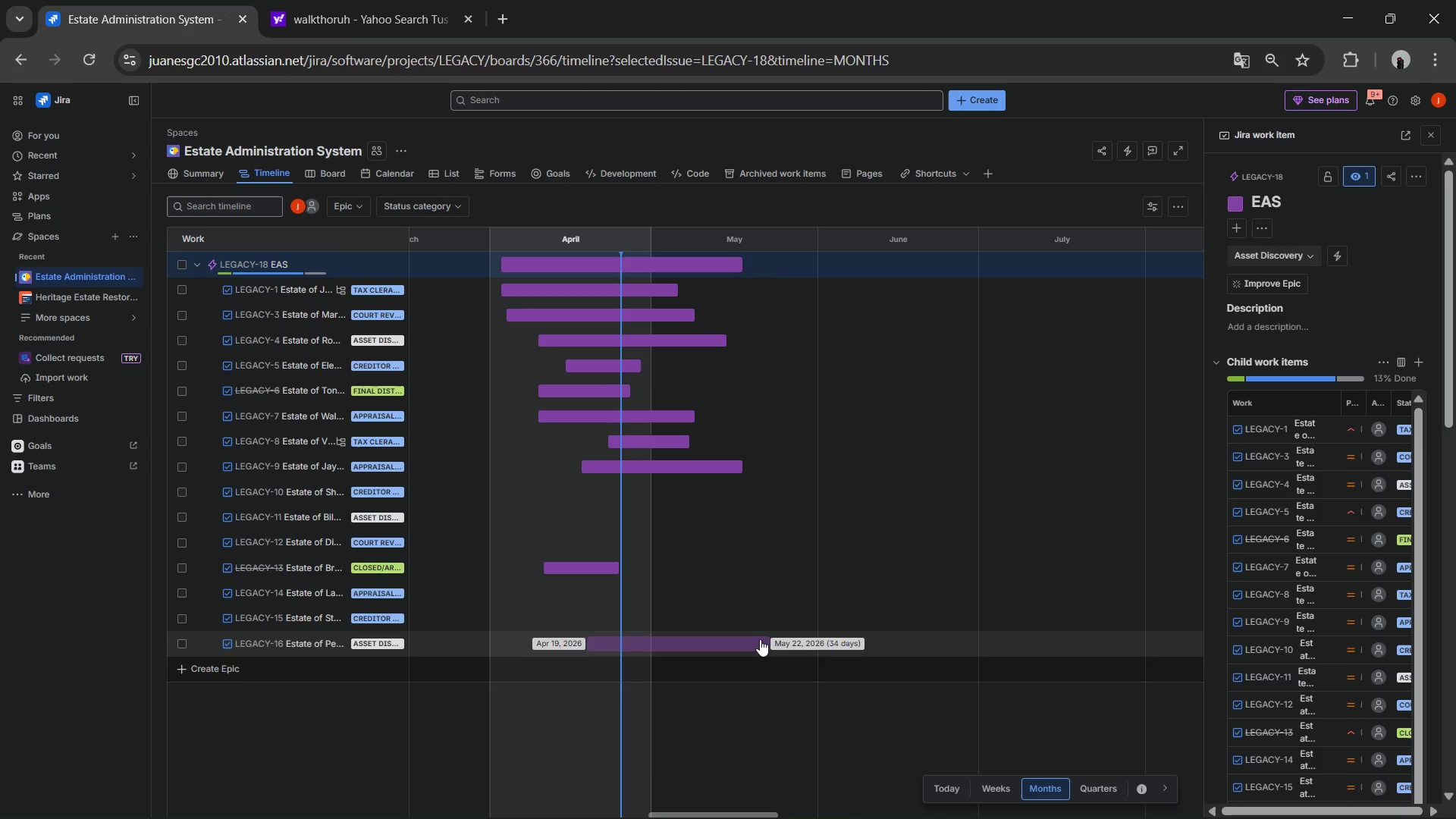 
left_click_drag(start_coordinate=[760, 639], to_coordinate=[745, 639])
 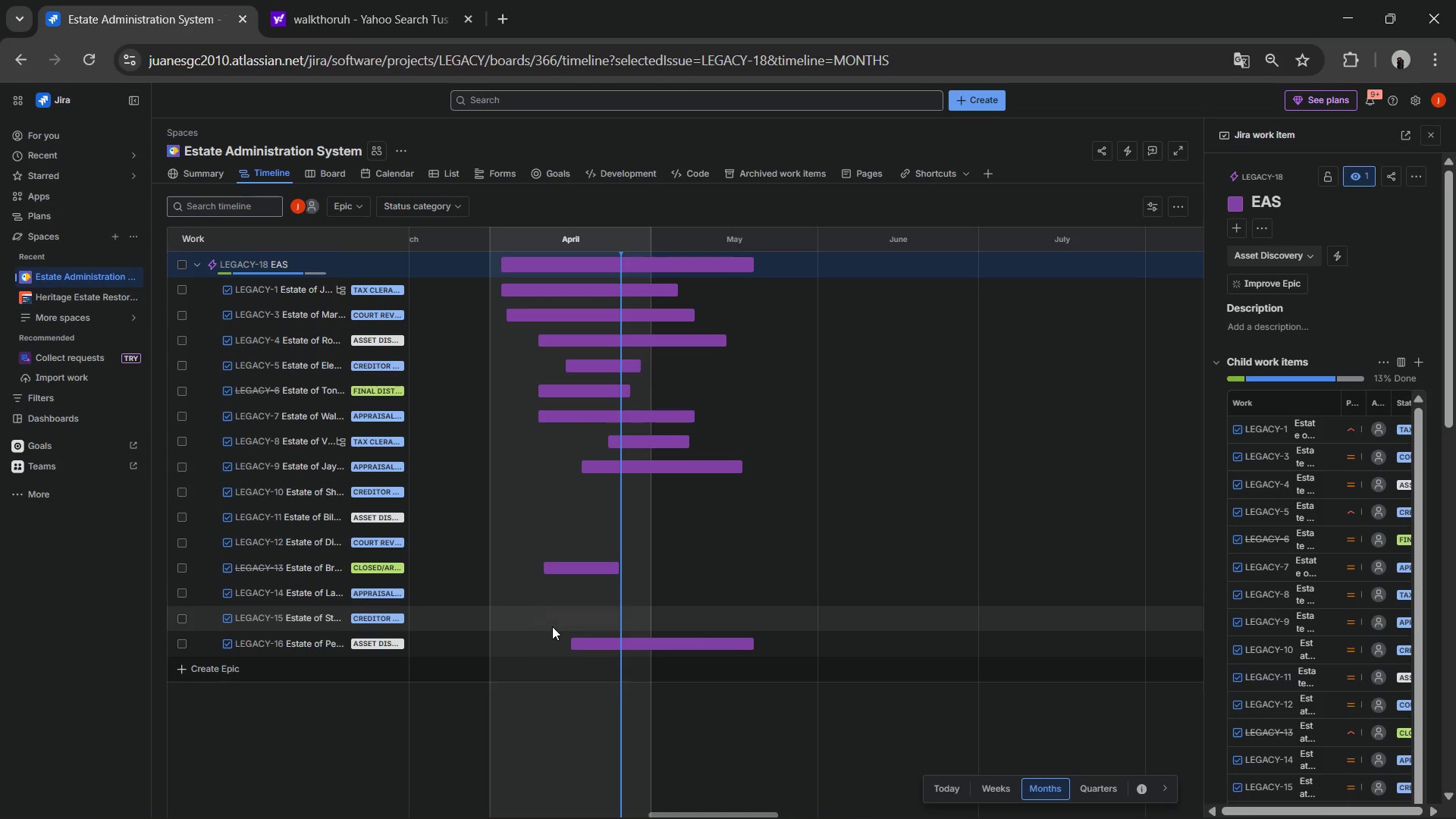 
left_click_drag(start_coordinate=[556, 618], to_coordinate=[657, 623])
 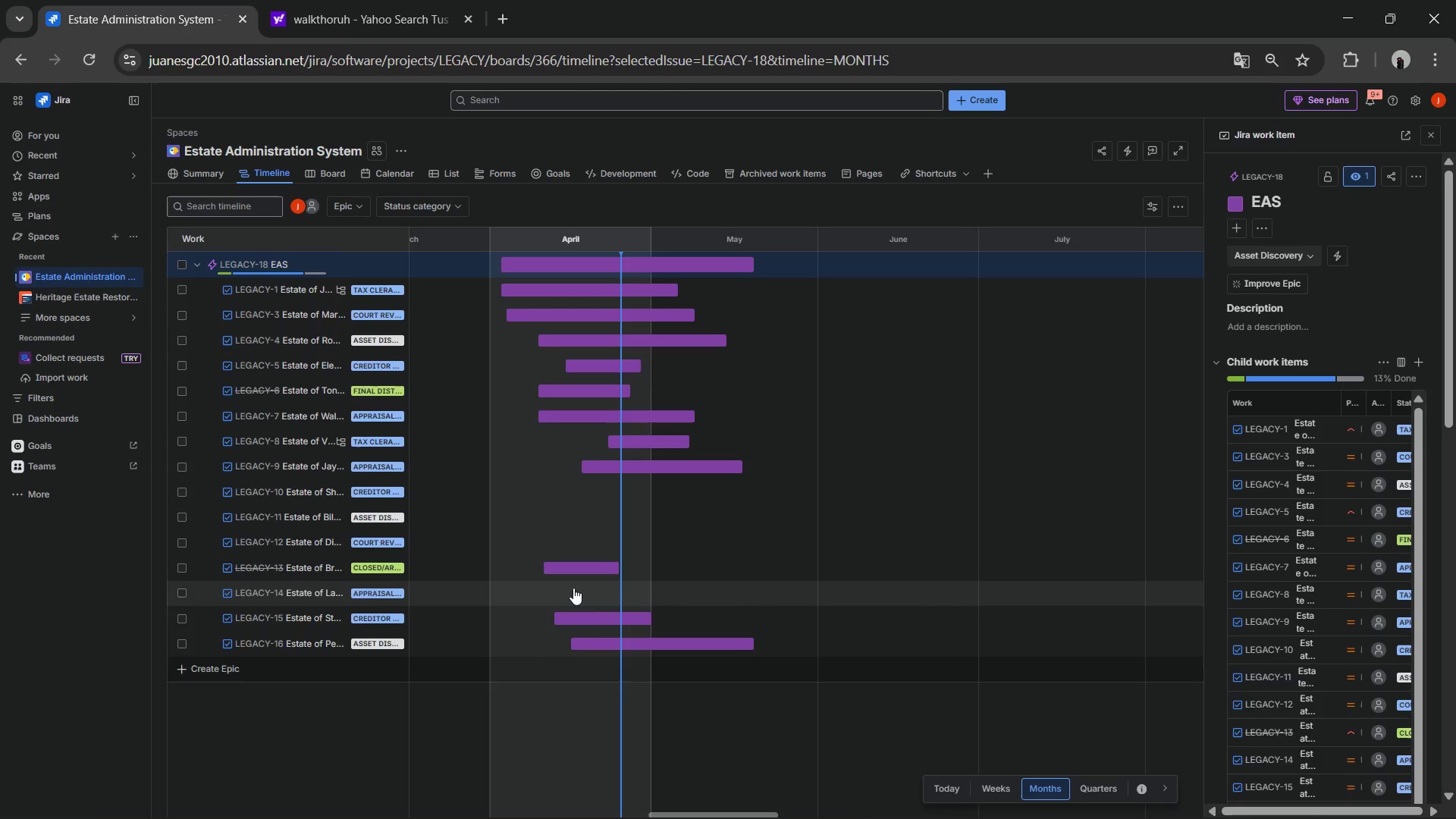 
left_click_drag(start_coordinate=[572, 588], to_coordinate=[673, 588])
 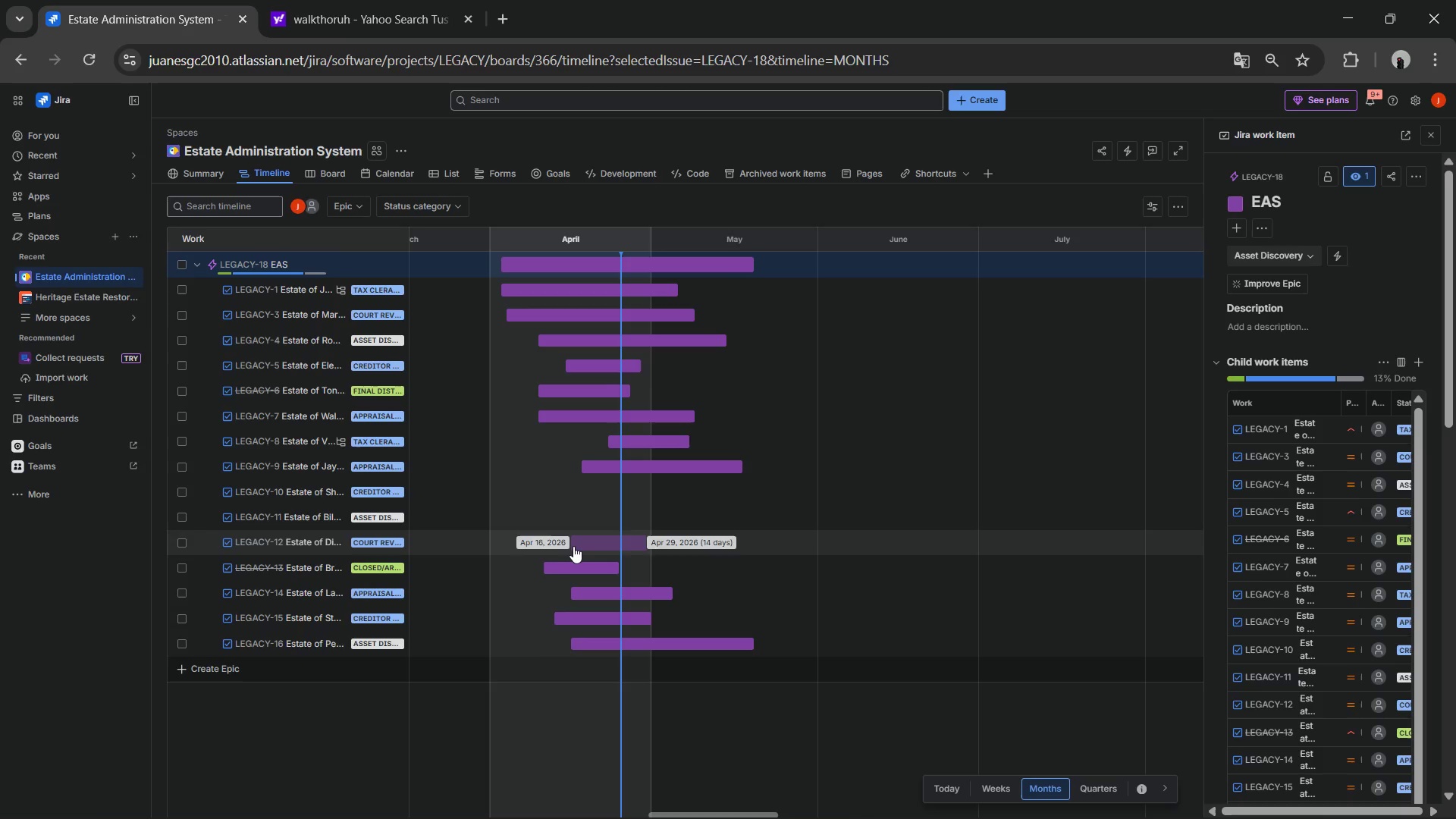 
left_click_drag(start_coordinate=[581, 542], to_coordinate=[689, 543])
 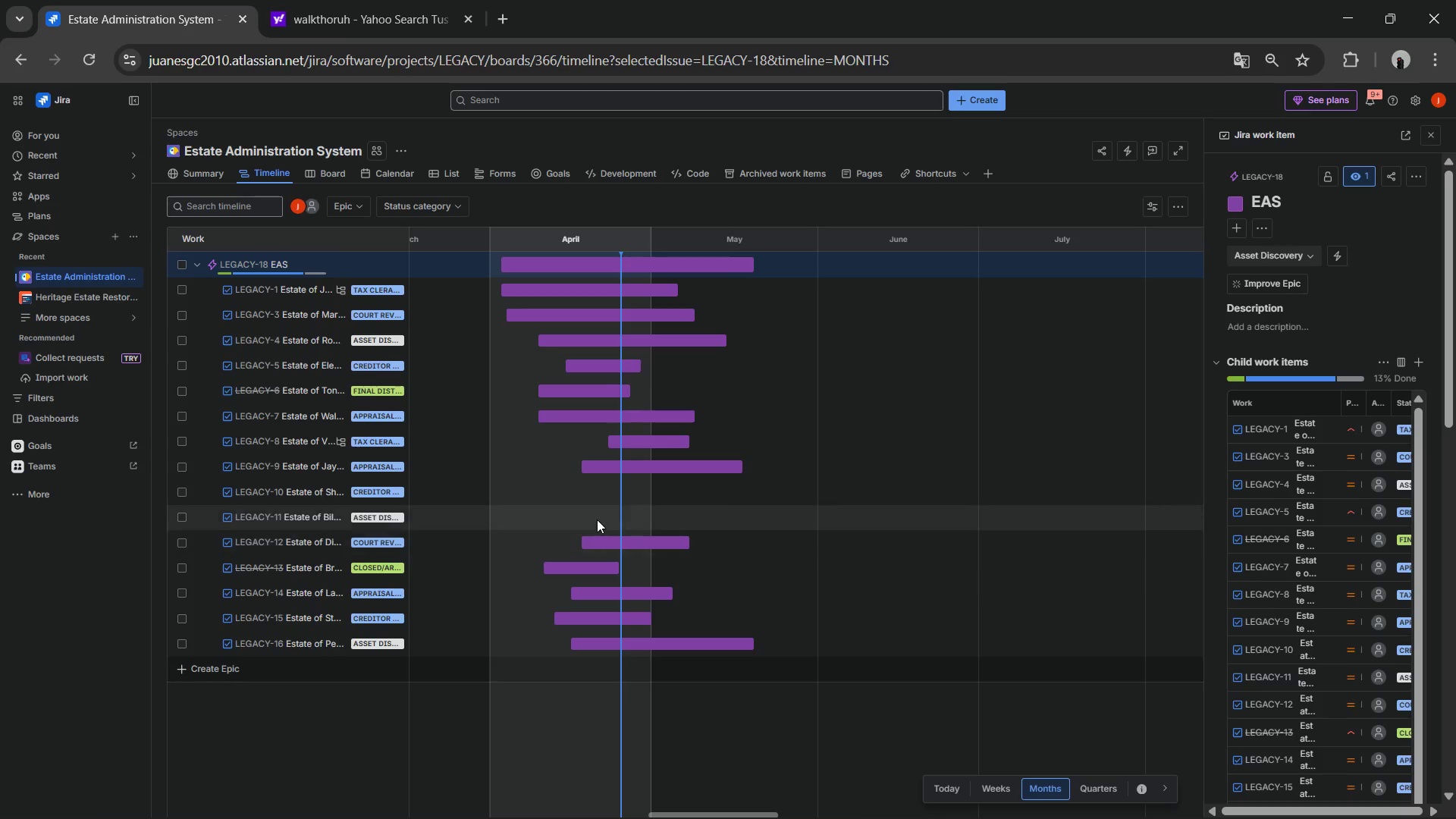 
left_click_drag(start_coordinate=[597, 519], to_coordinate=[630, 514])
 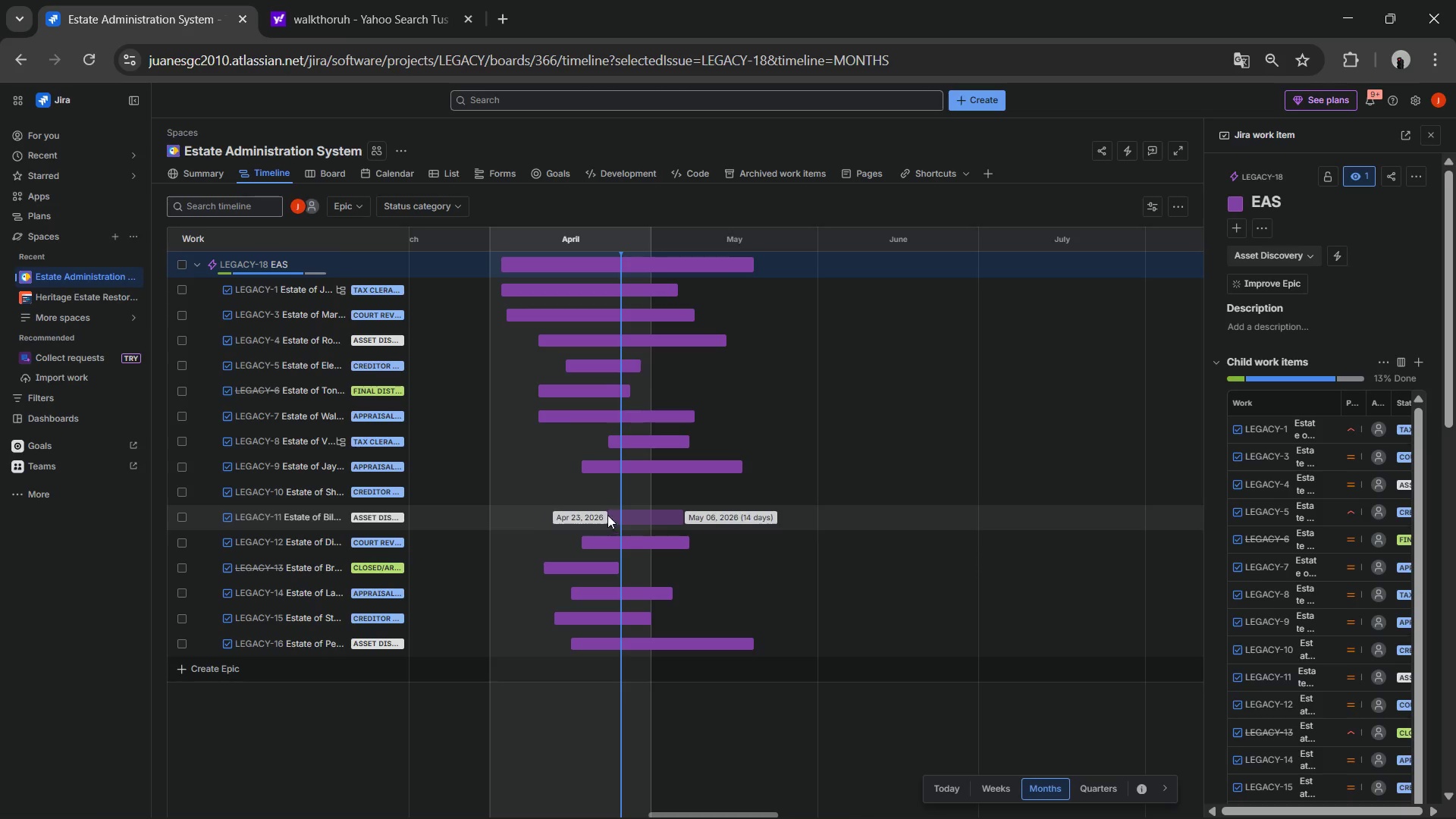 
left_click([608, 515])
 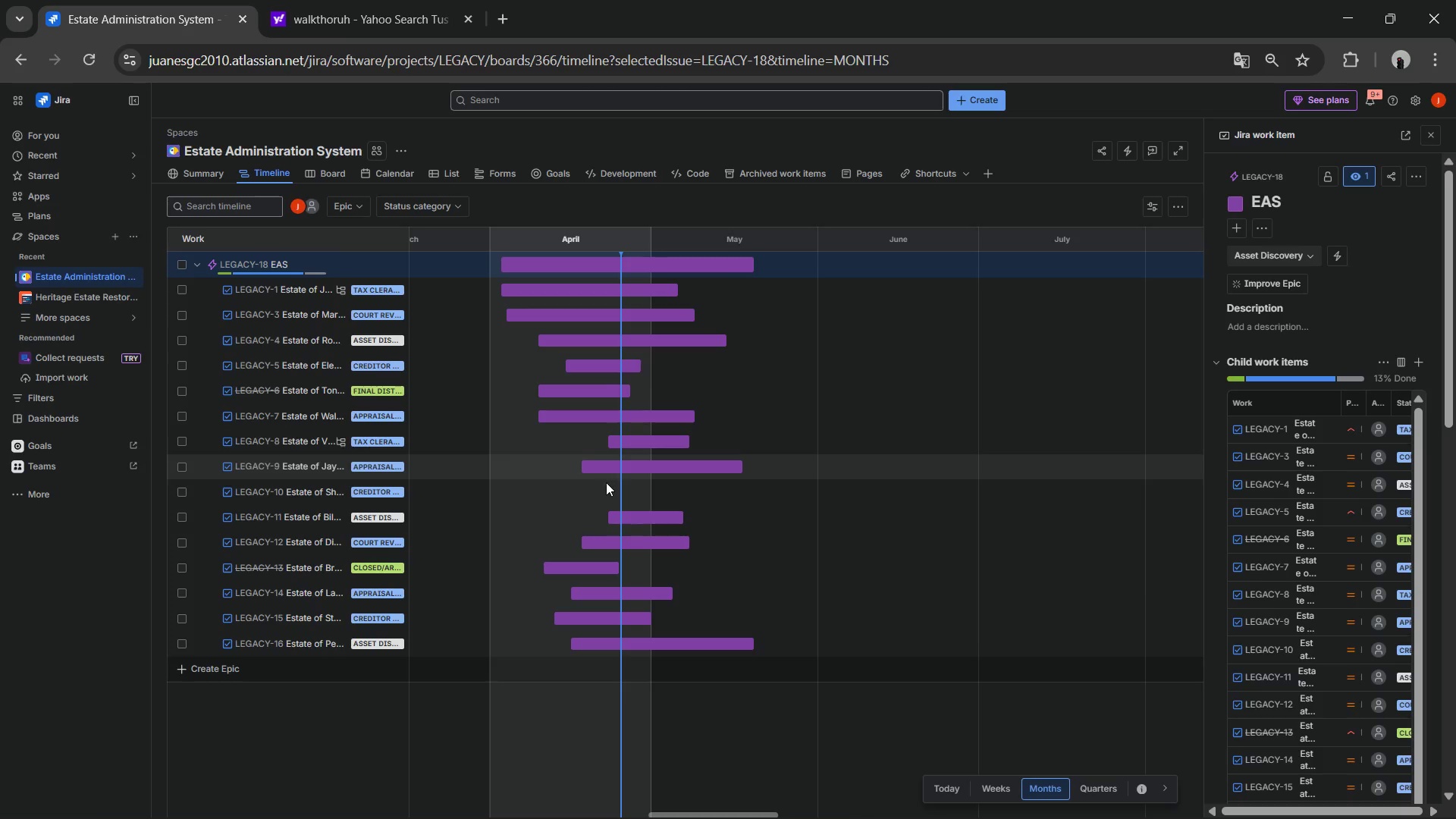 
left_click_drag(start_coordinate=[612, 491], to_coordinate=[723, 484])
 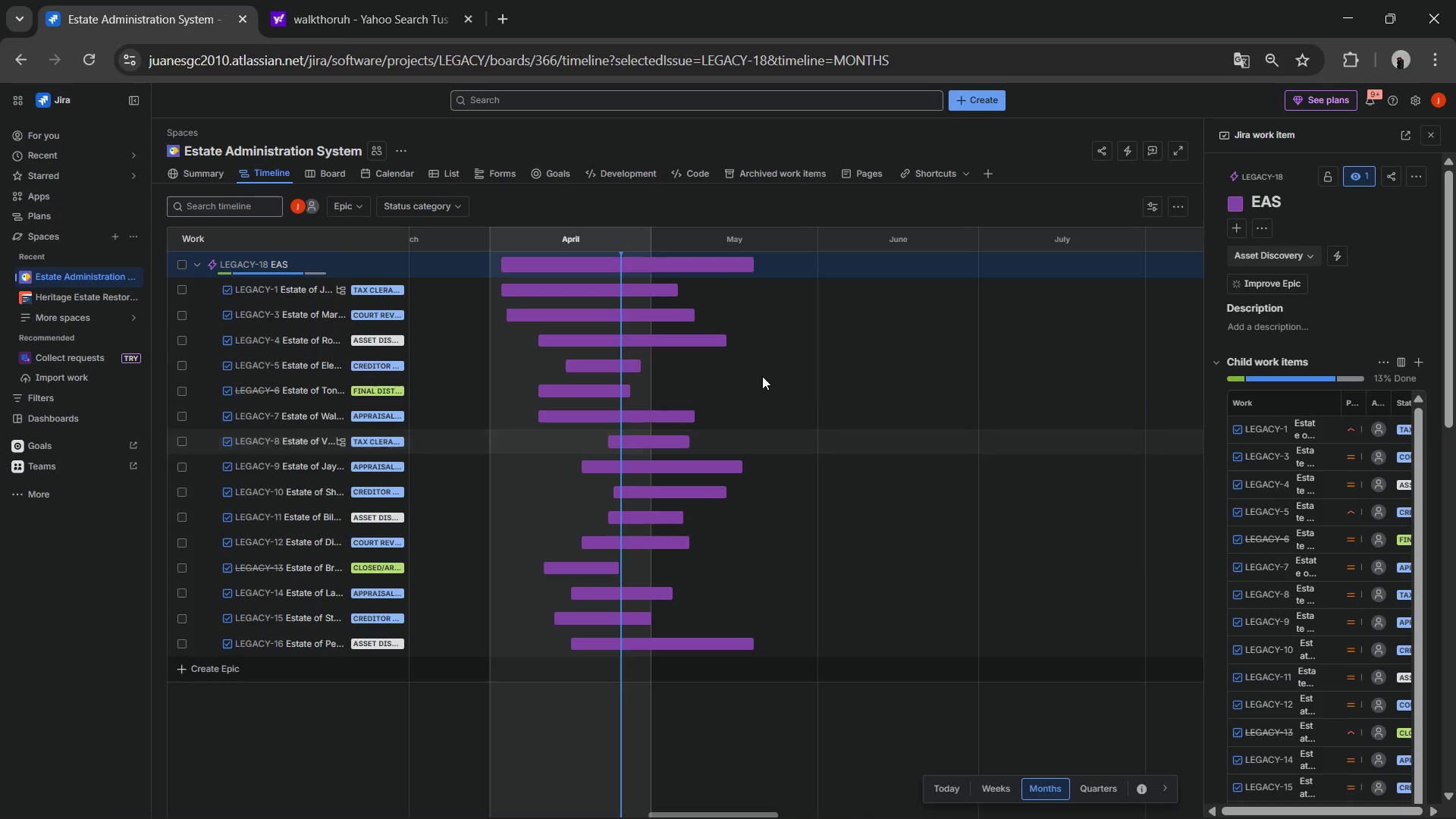 
scroll: coordinate [758, 385], scroll_direction: none, amount: 0.0
 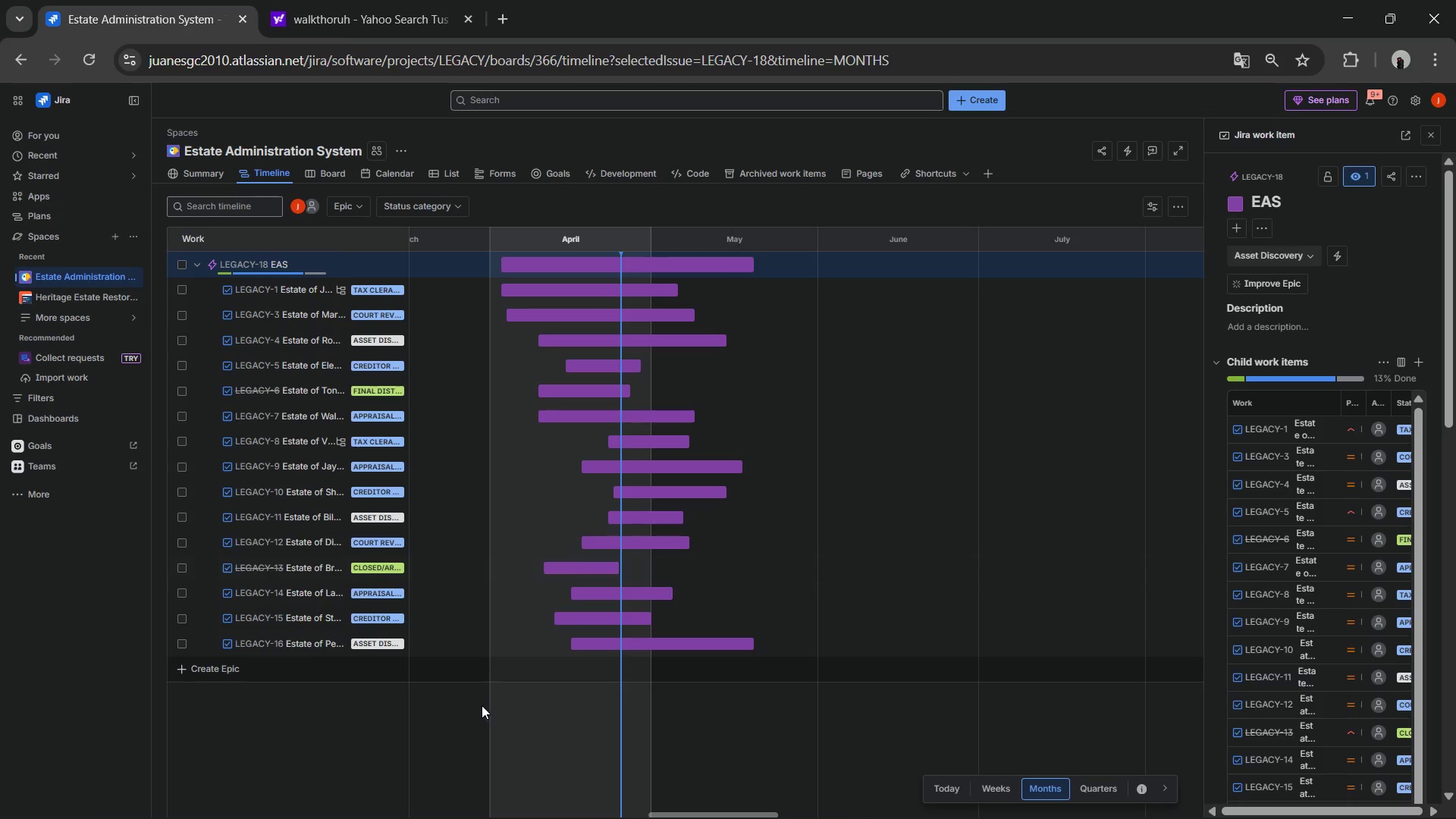 
mouse_move([568, 573])
 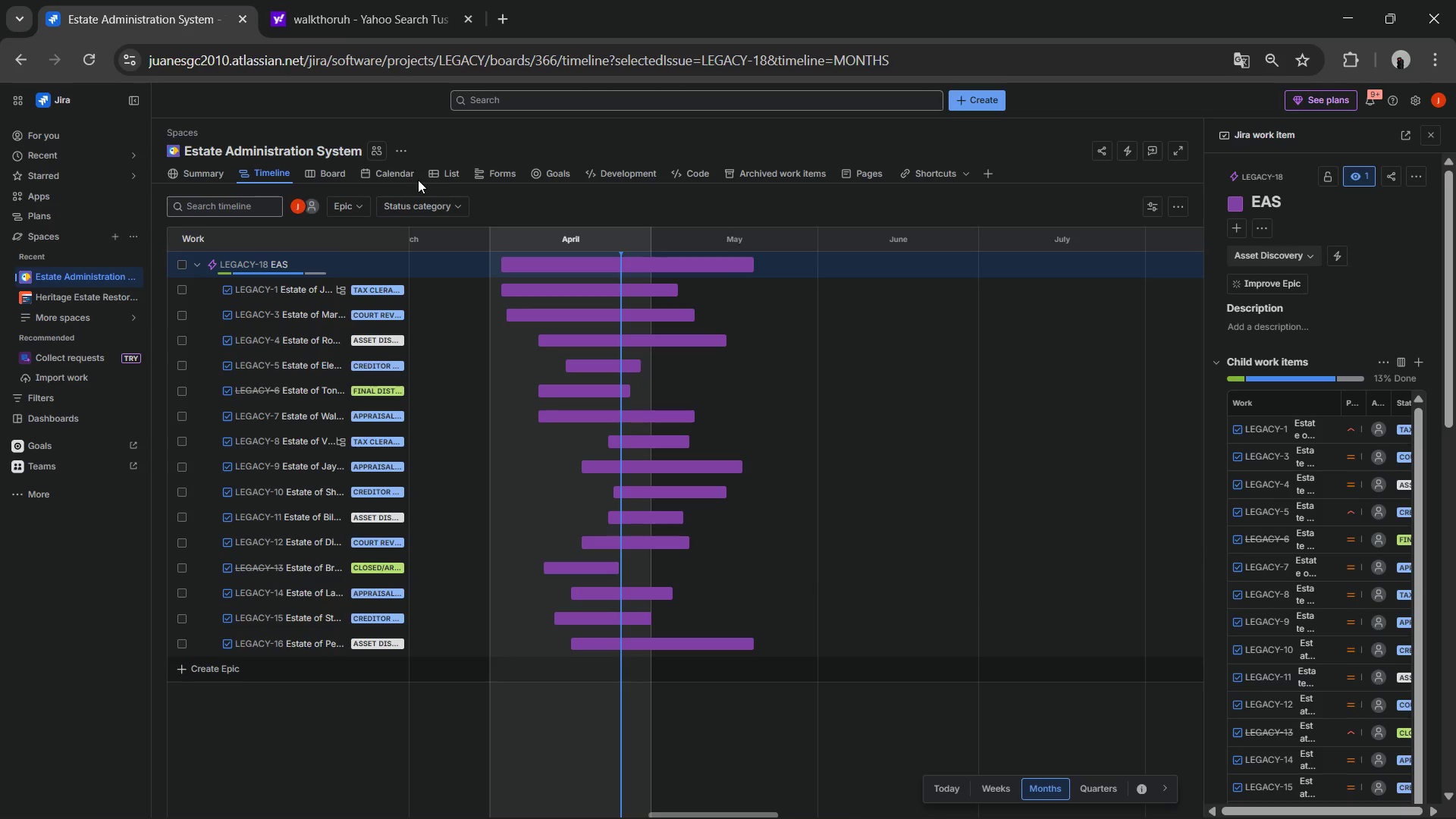 
left_click([441, 172])
 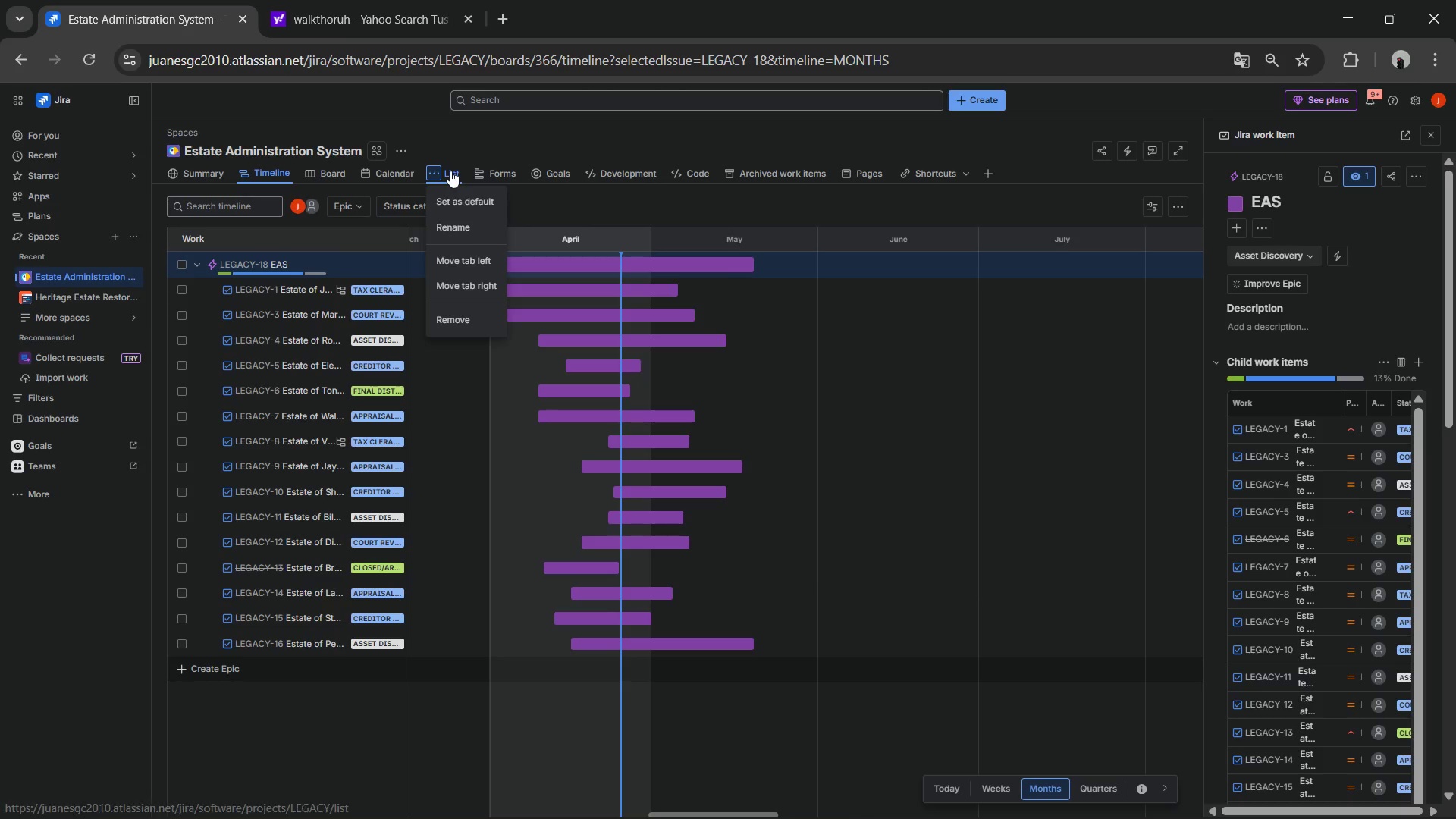 
left_click([454, 168])
 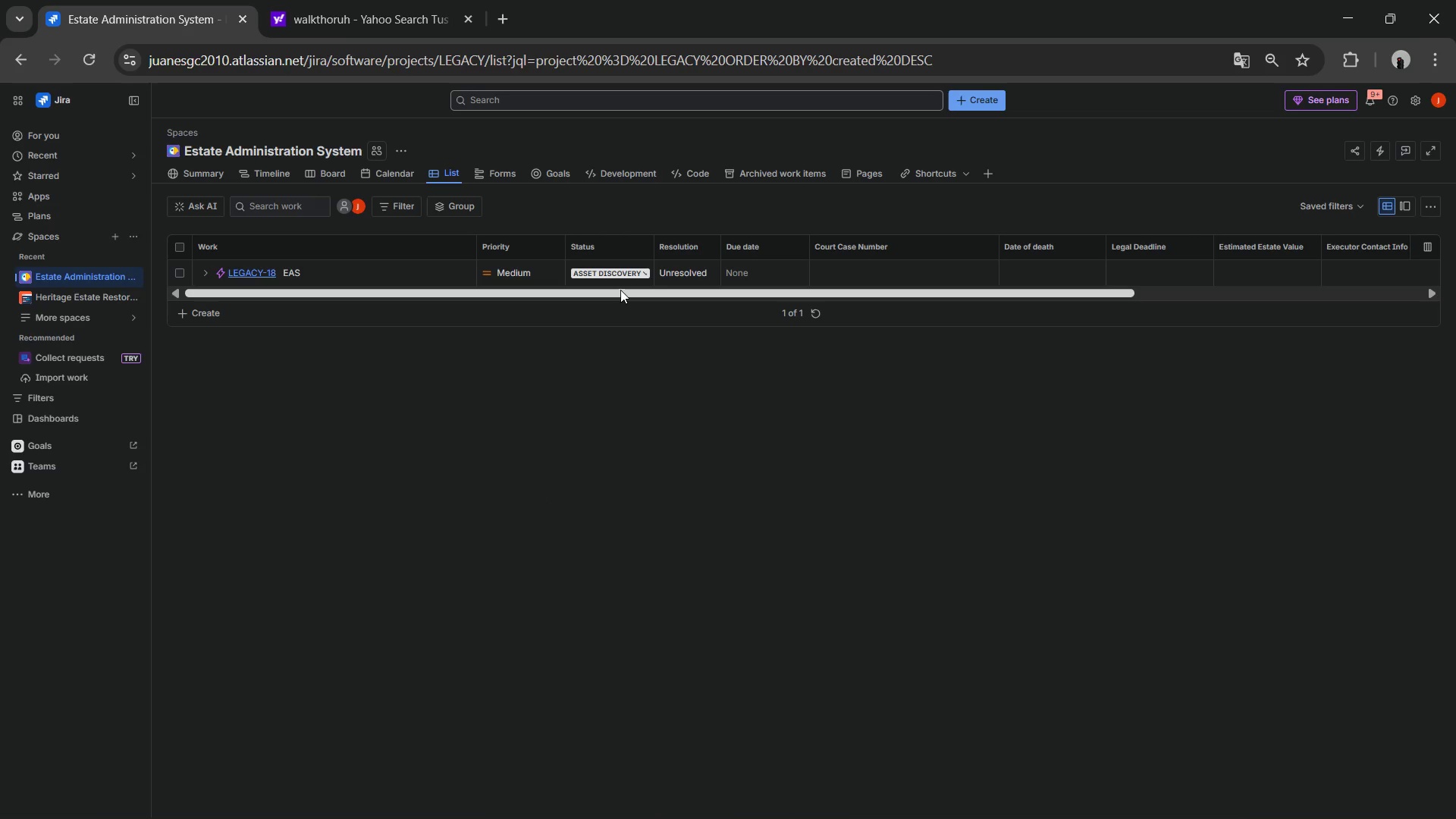 
wait(26.94)
 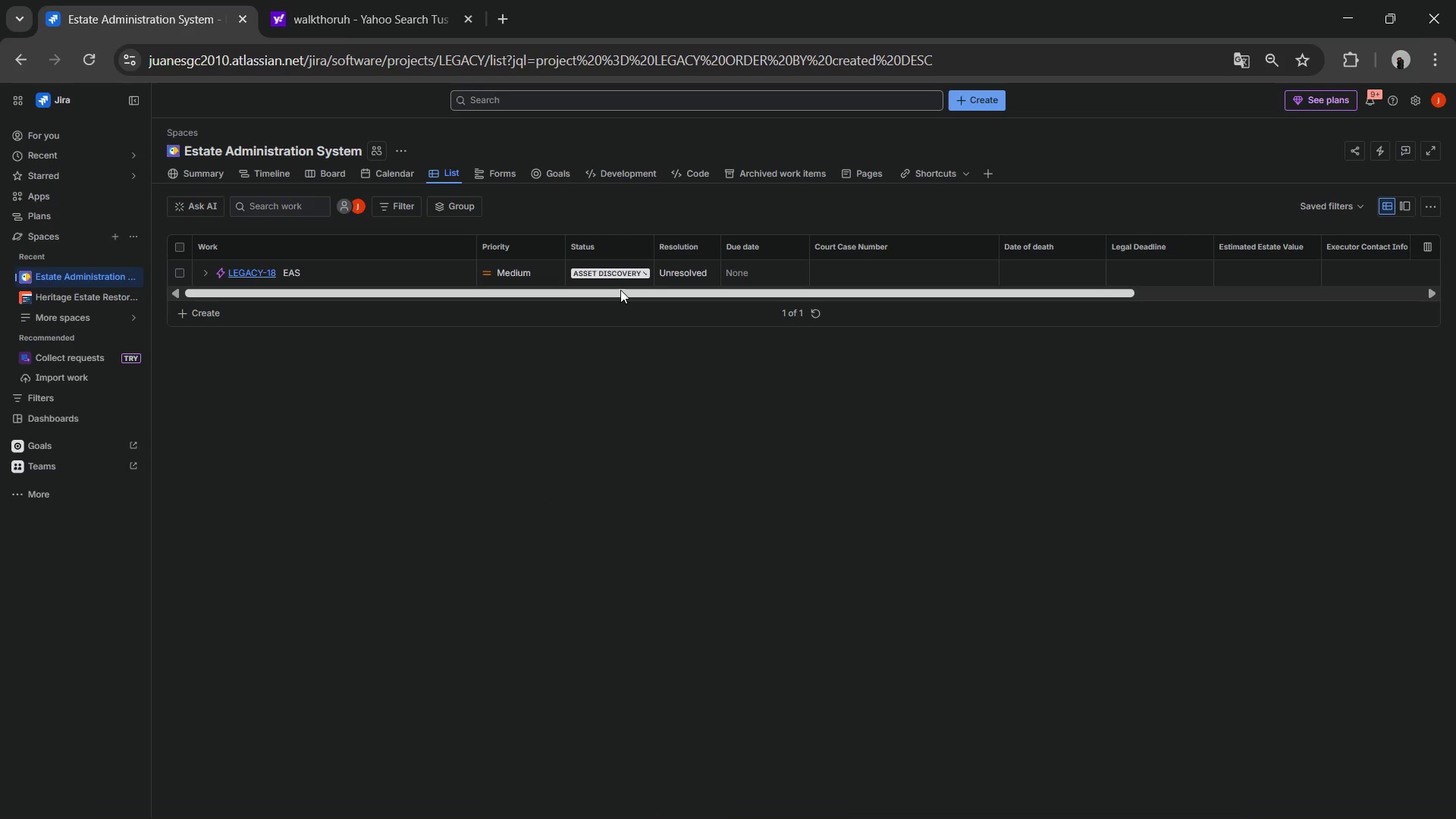 
left_click([320, 174])
 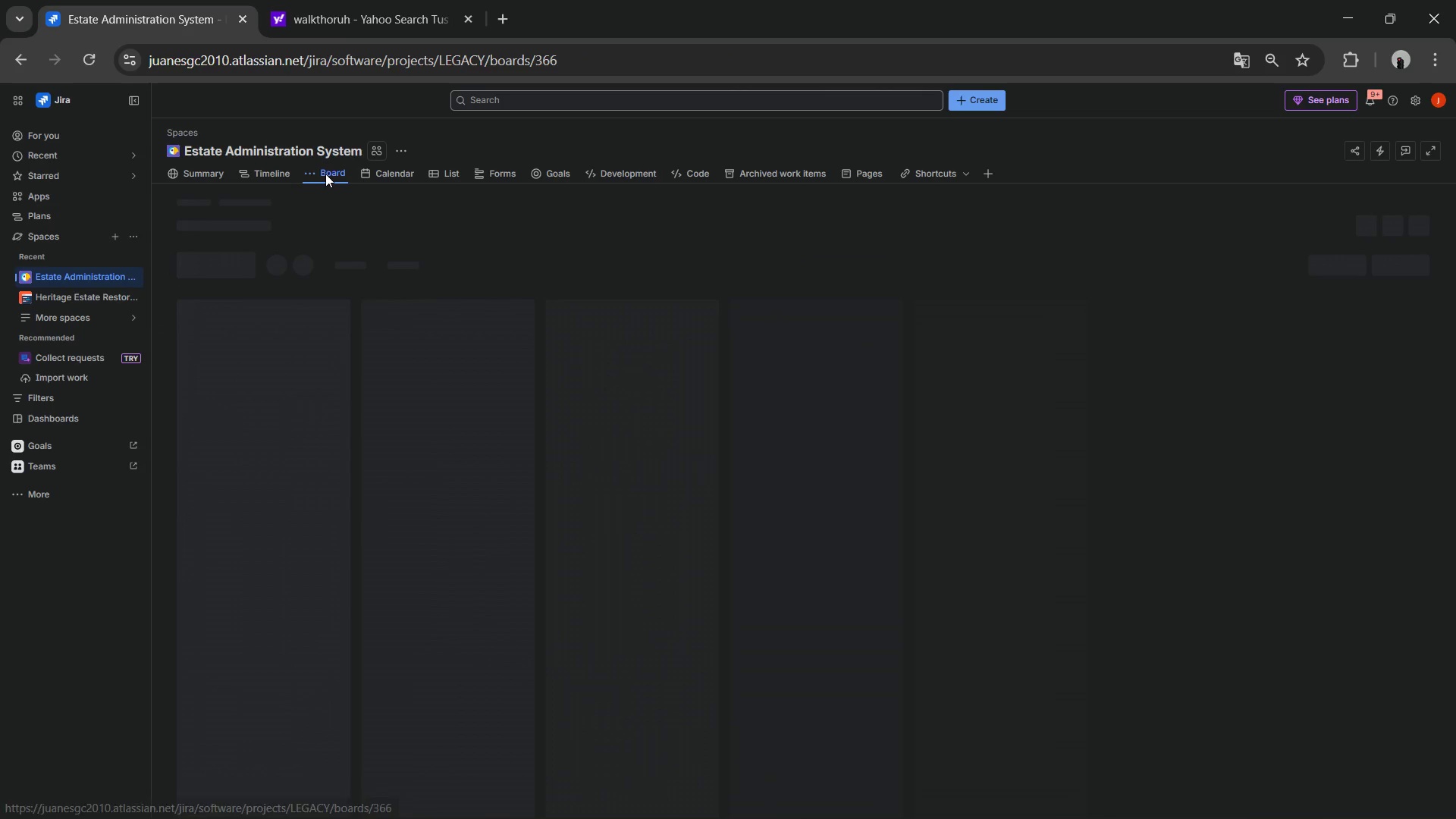 
mouse_move([326, 176])
 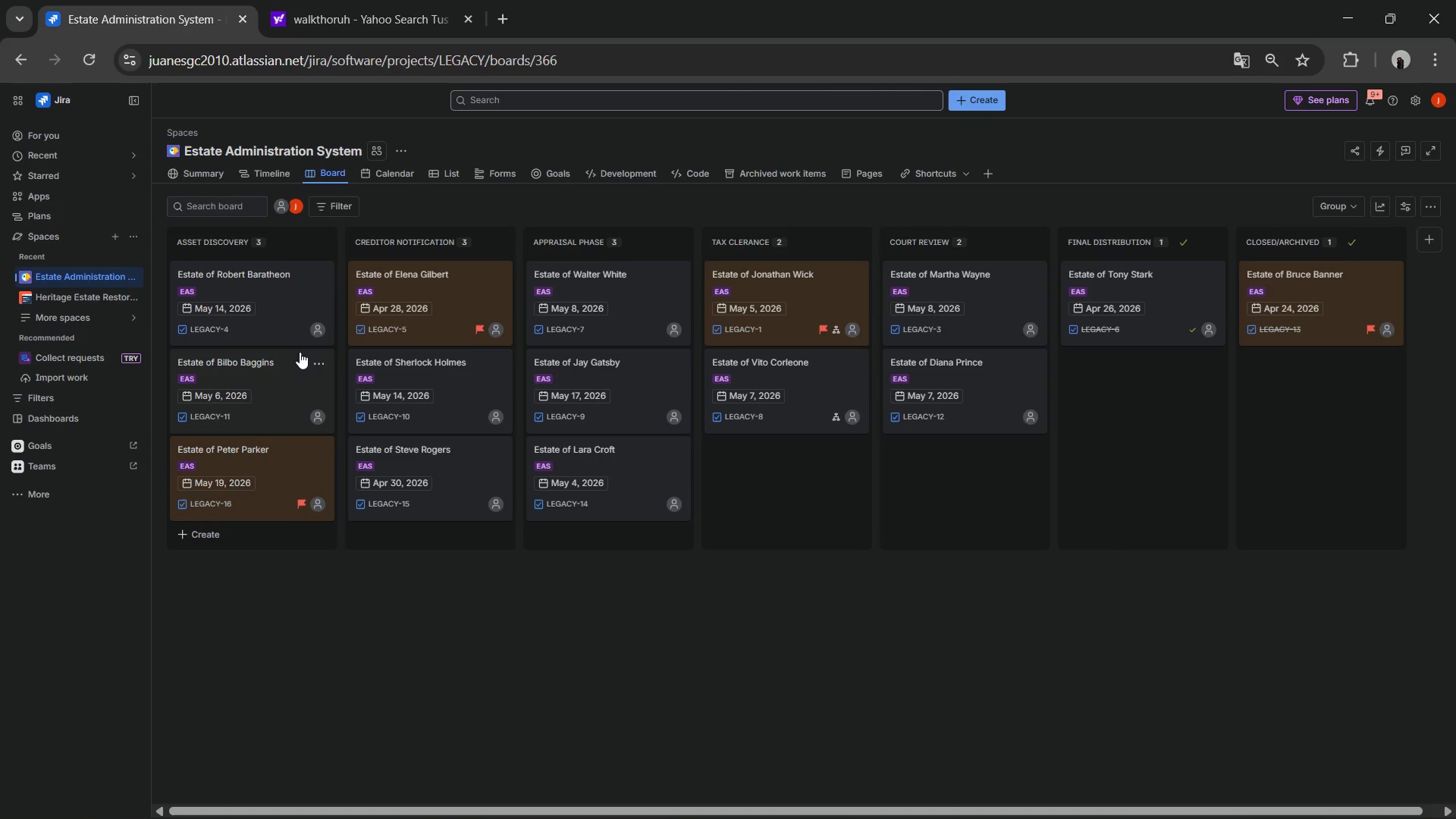 
scroll: coordinate [296, 327], scroll_direction: down, amount: 3.0
 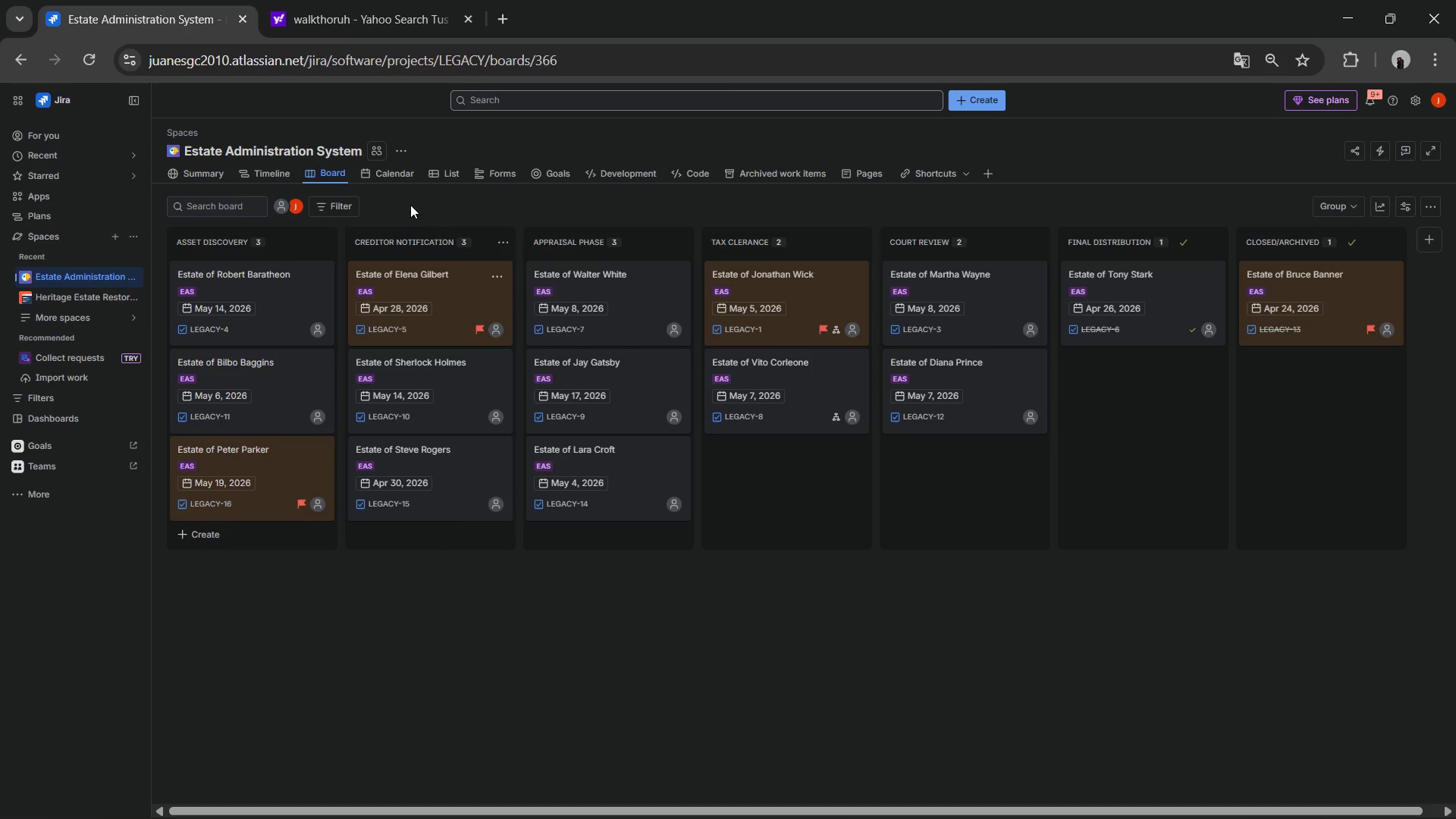 
wait(18.49)
 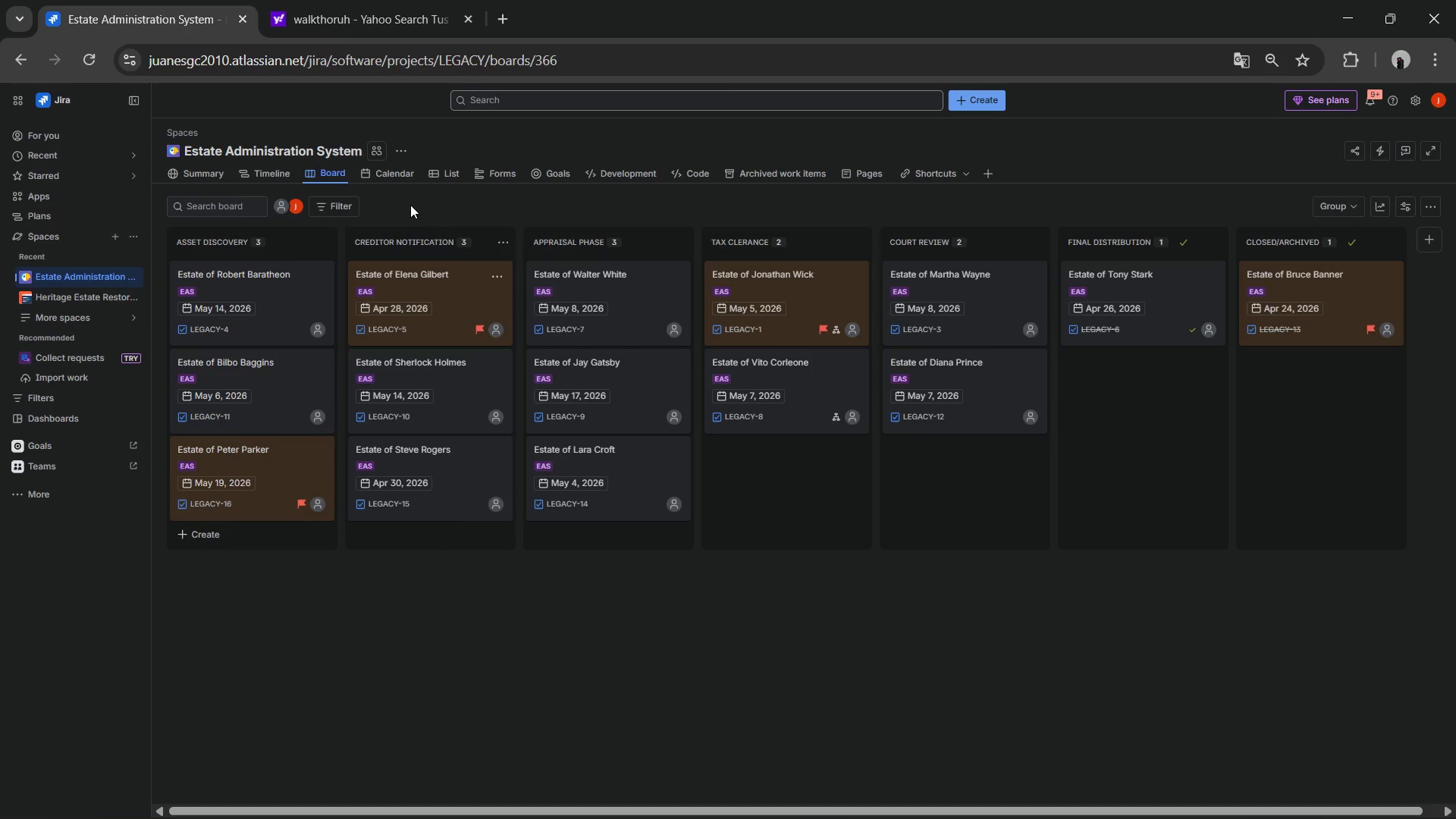 
left_click([450, 170])
 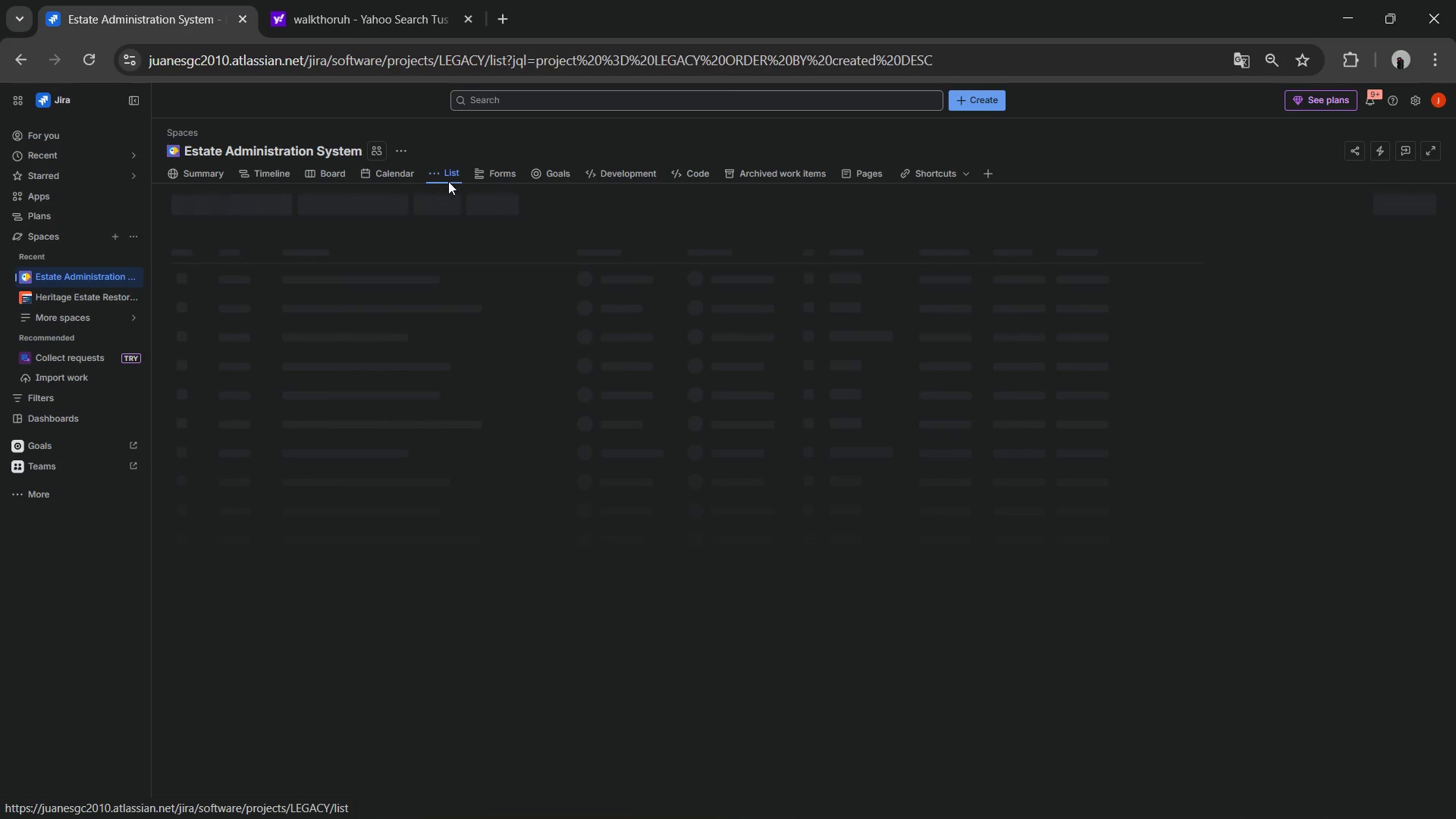 
mouse_move([488, 270])
 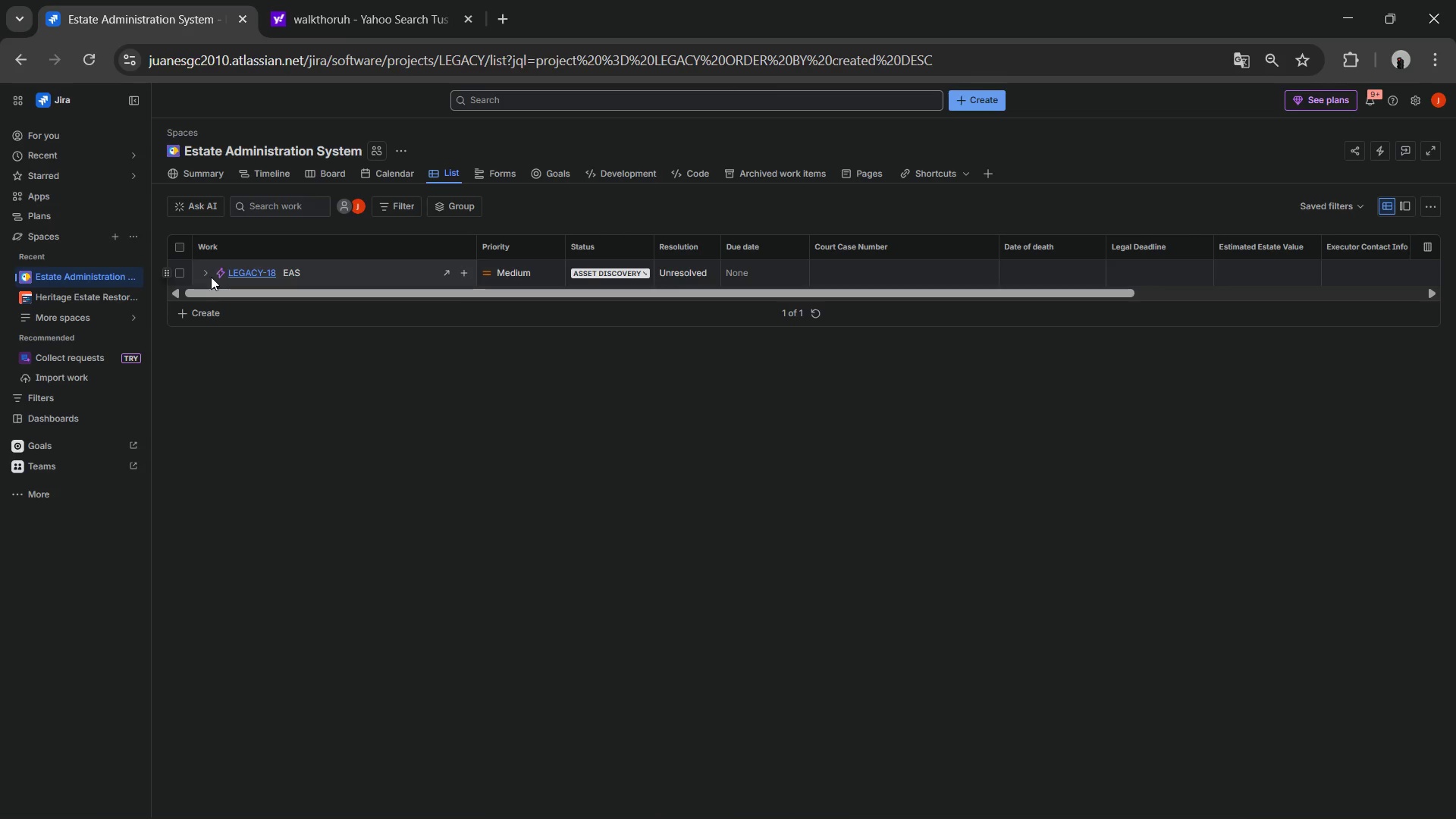 
left_click([209, 278])
 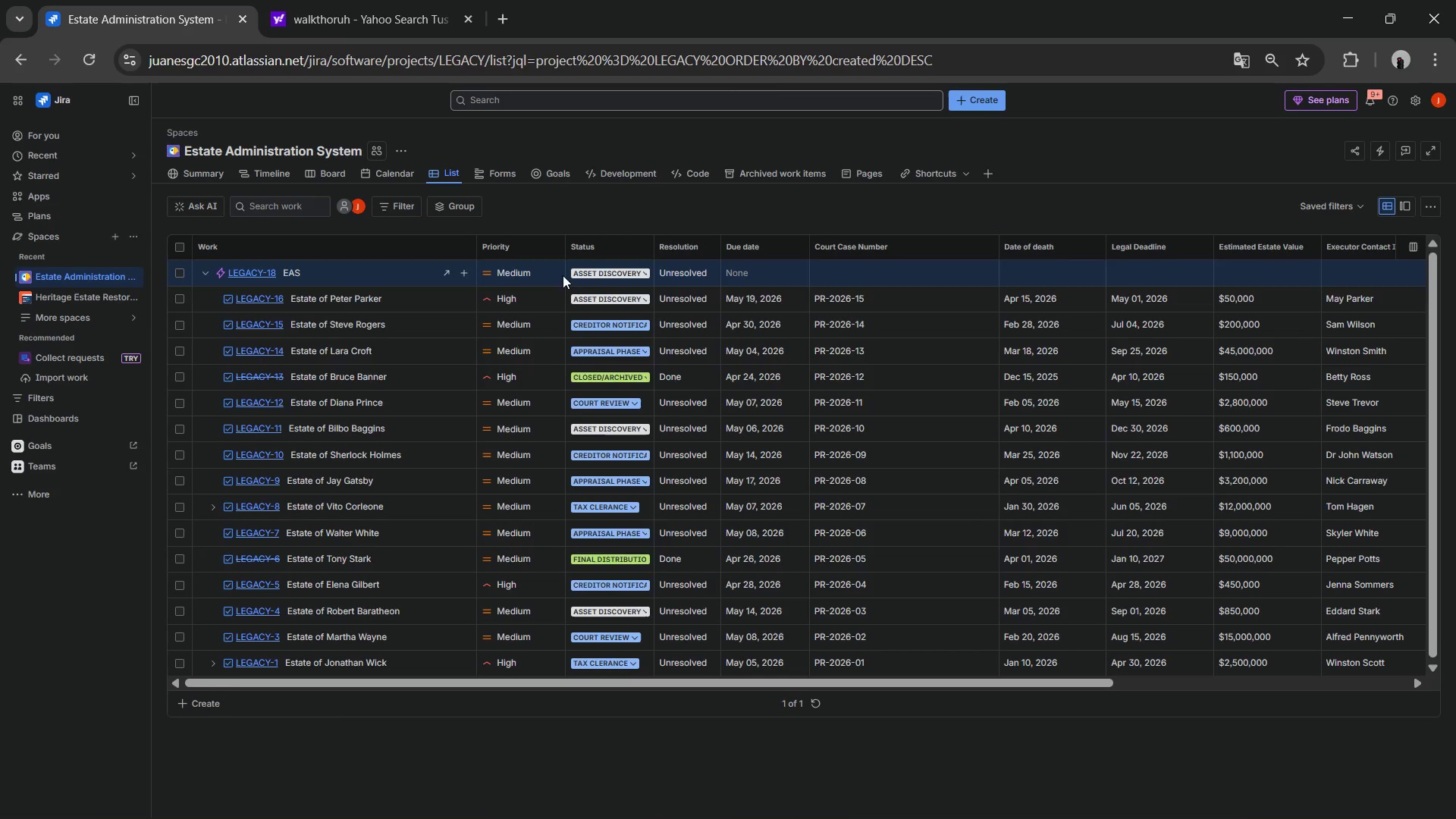 
wait(6.91)
 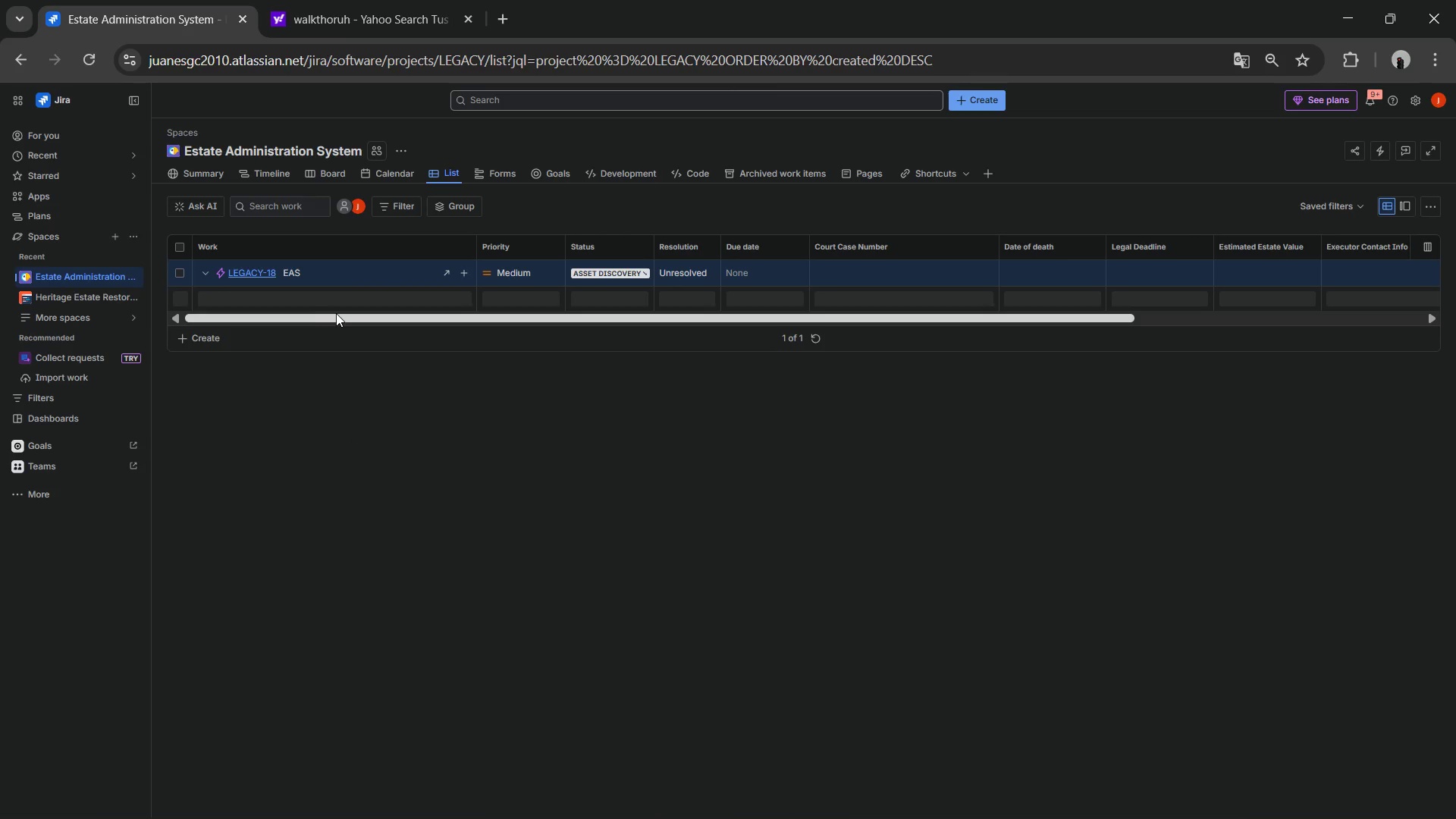 
left_click([404, 210])
 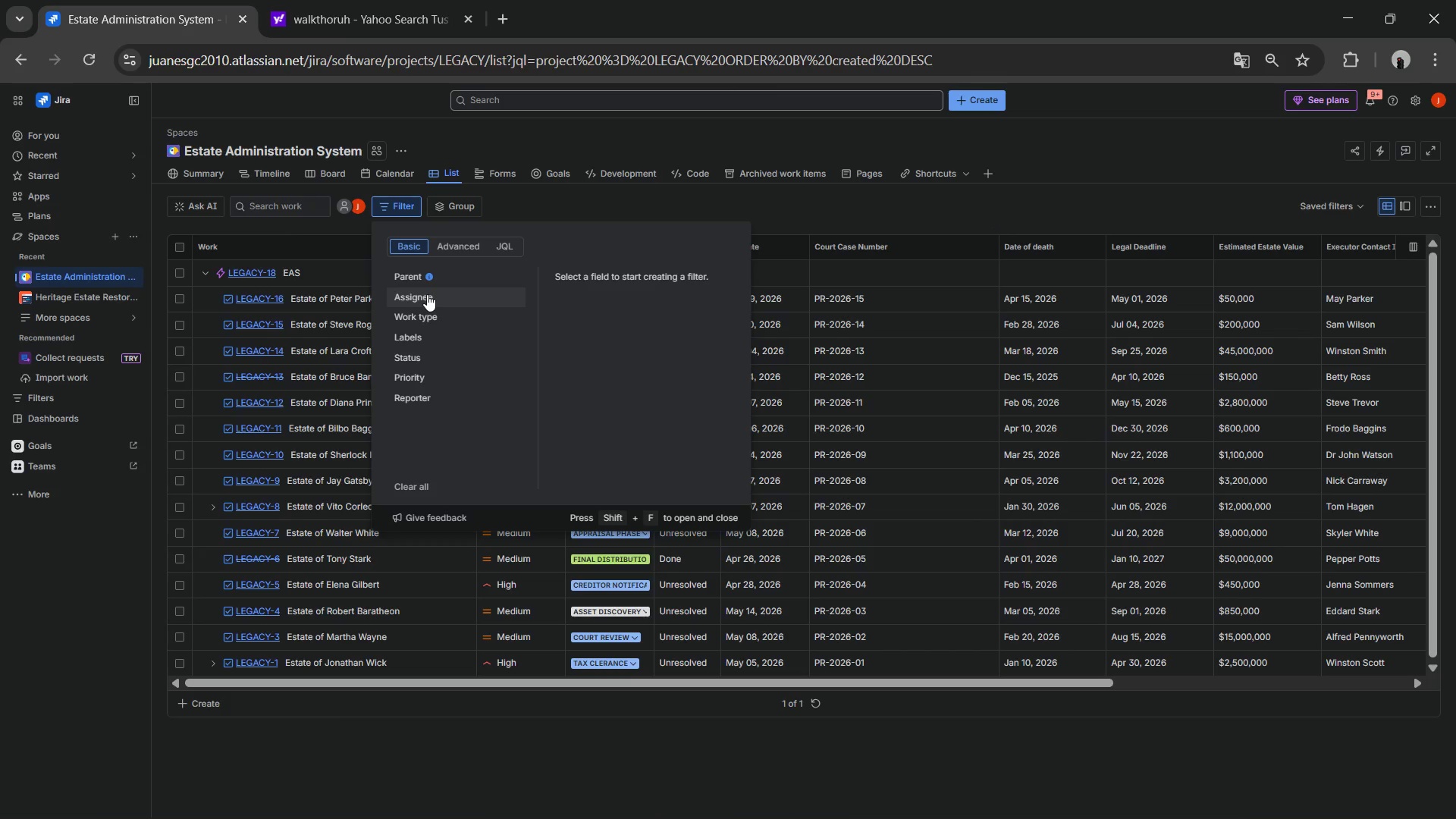 
left_click([426, 297])
 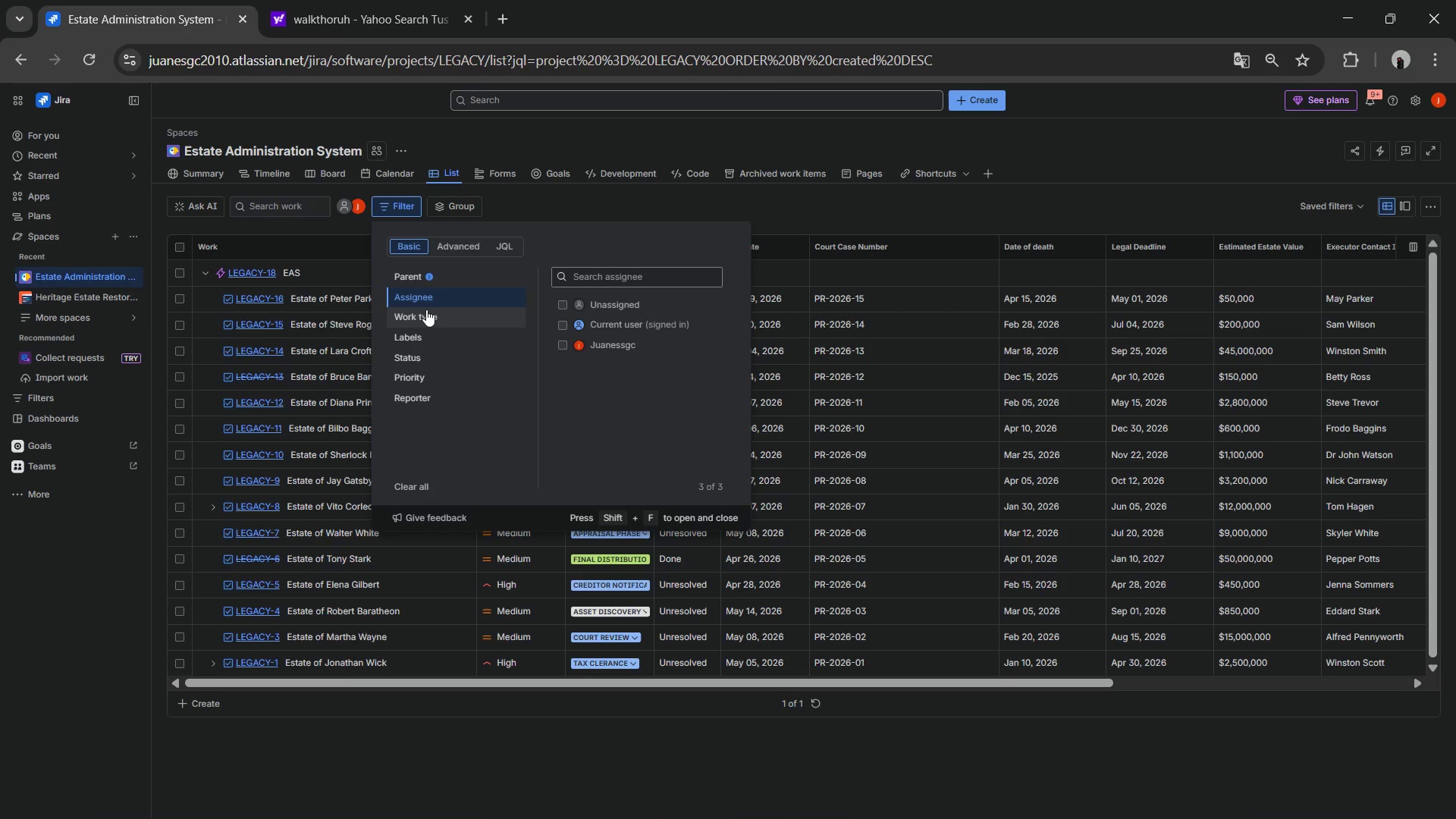 
left_click([426, 312])
 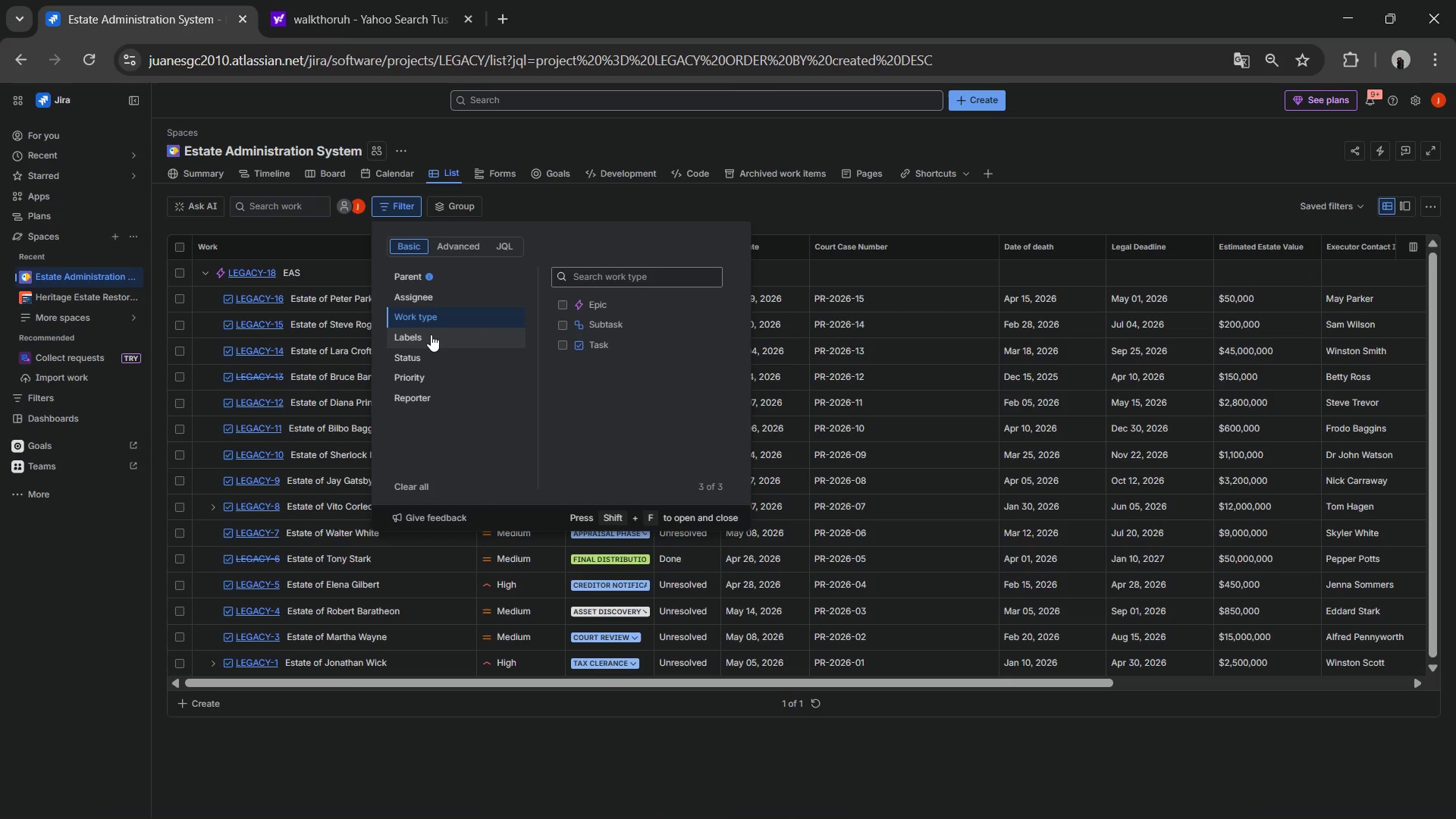 
left_click([431, 334])
 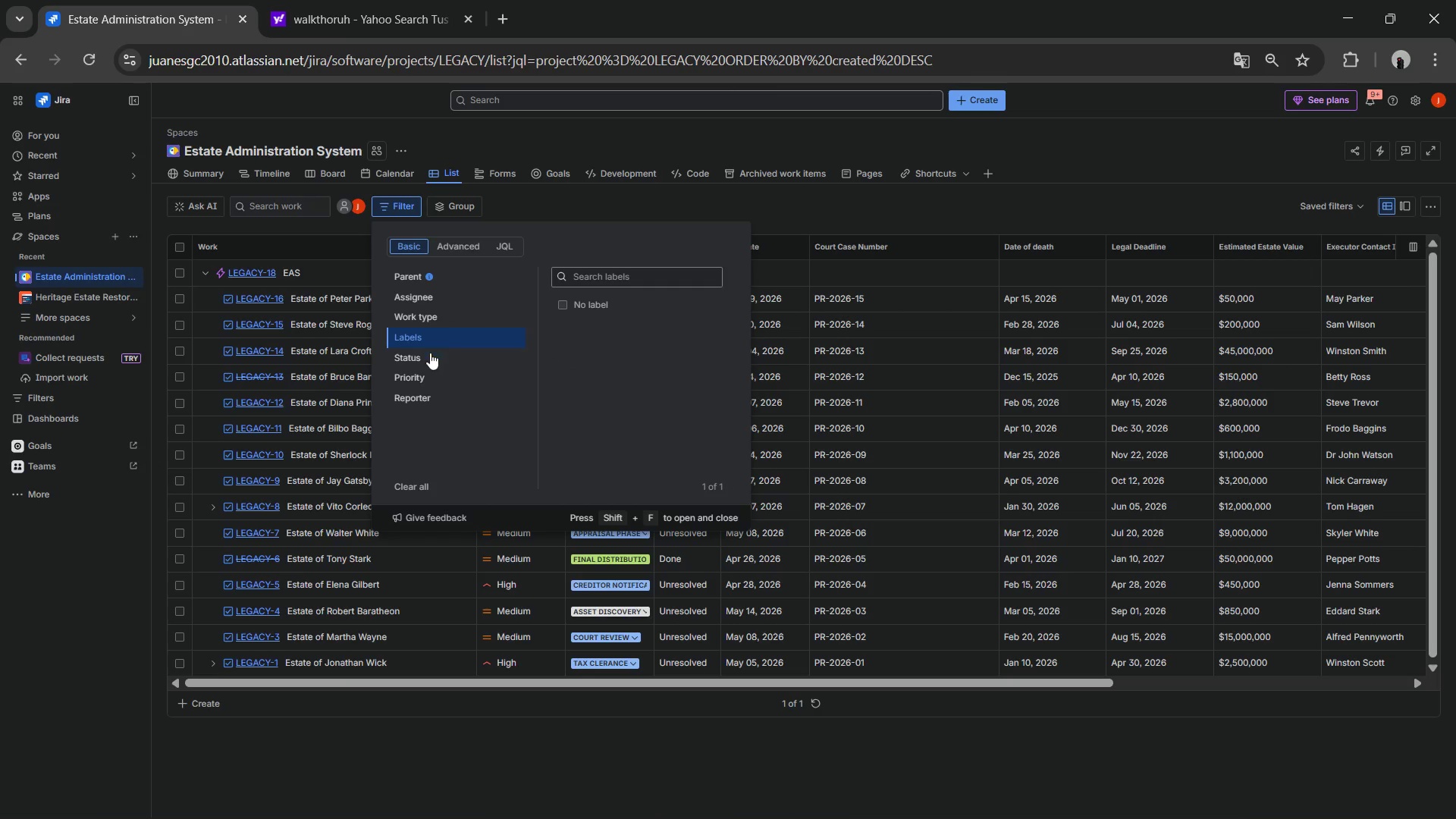 
left_click([429, 362])
 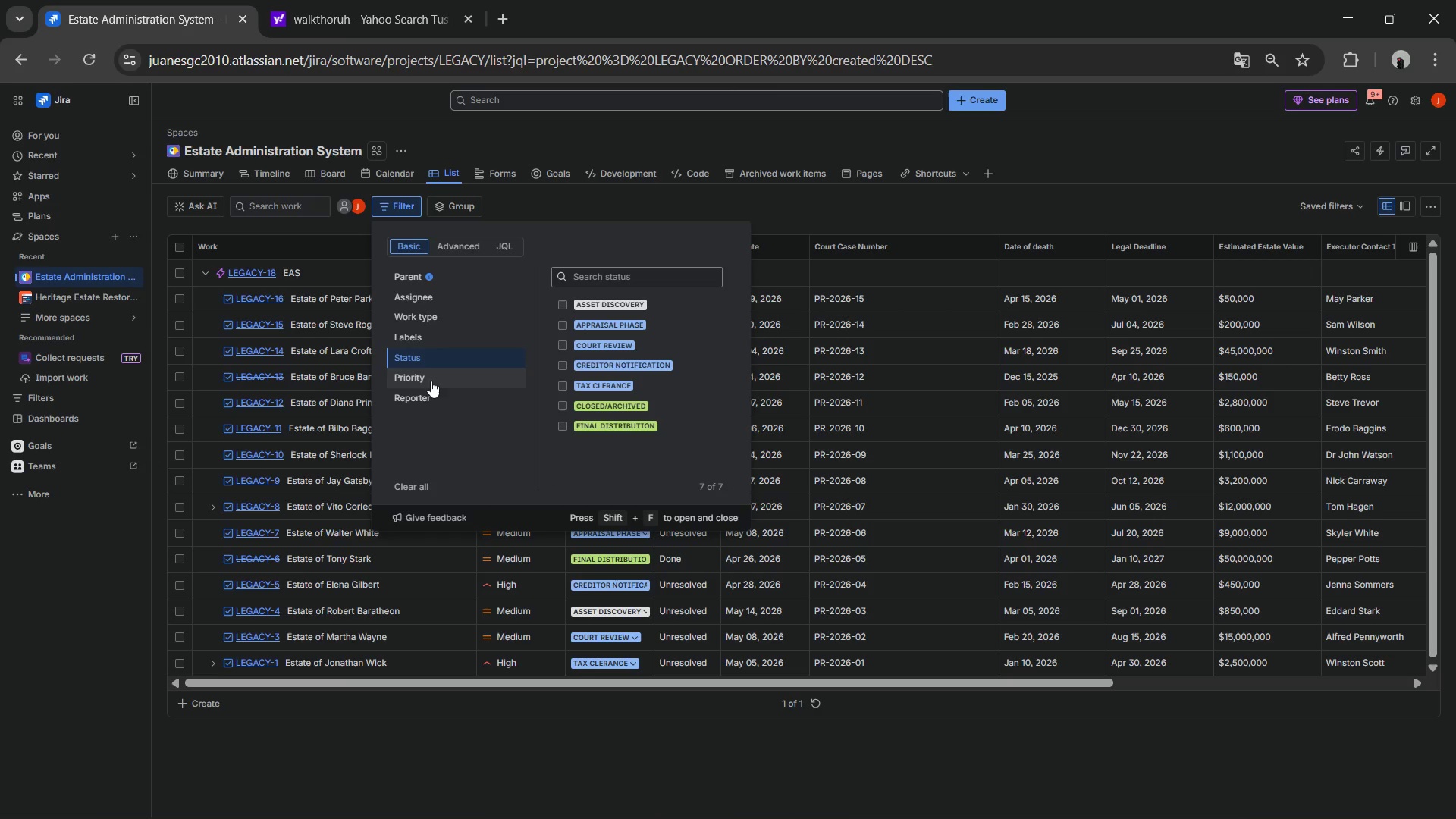 
left_click([431, 381])
 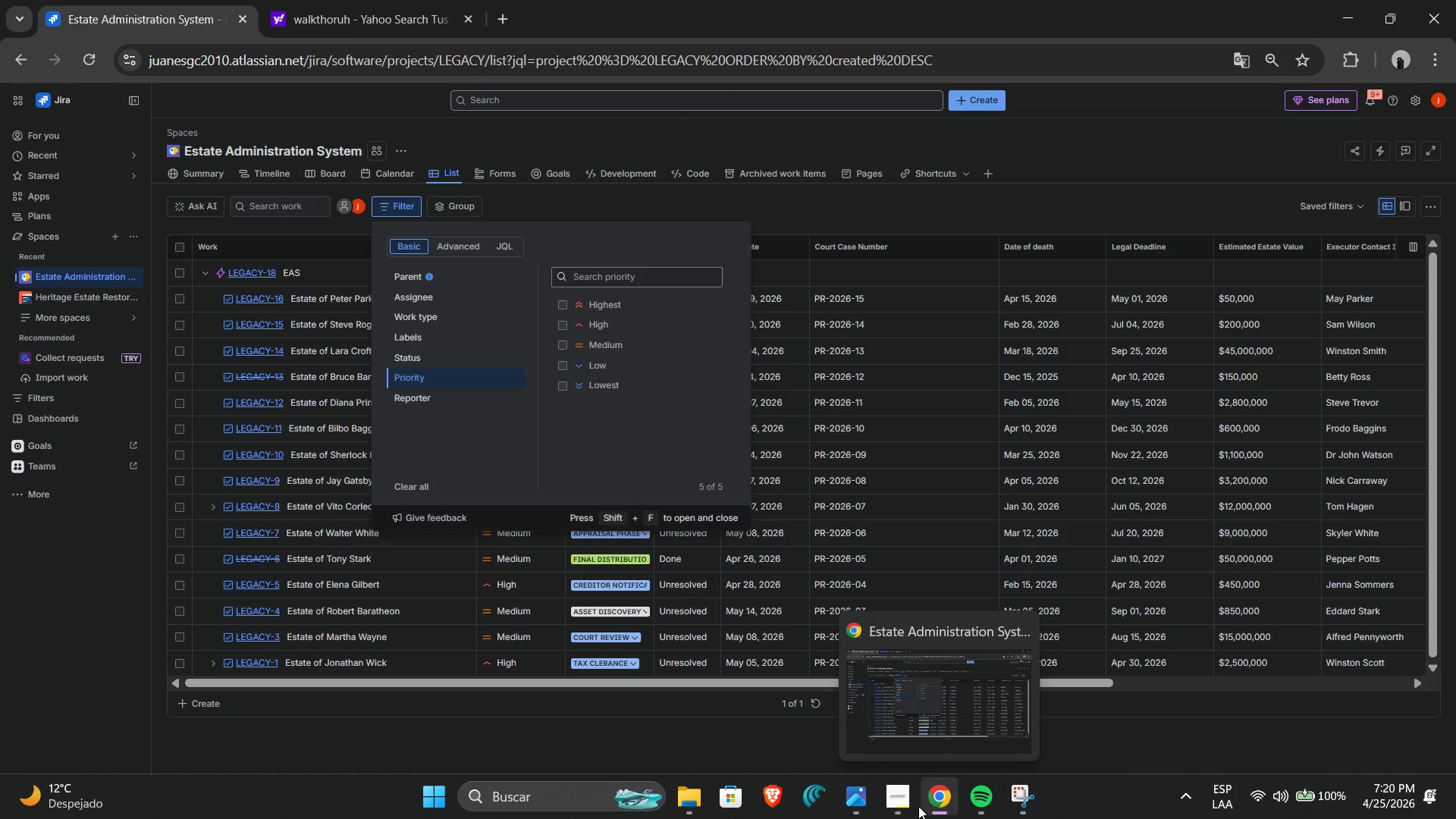 
wait(5.72)
 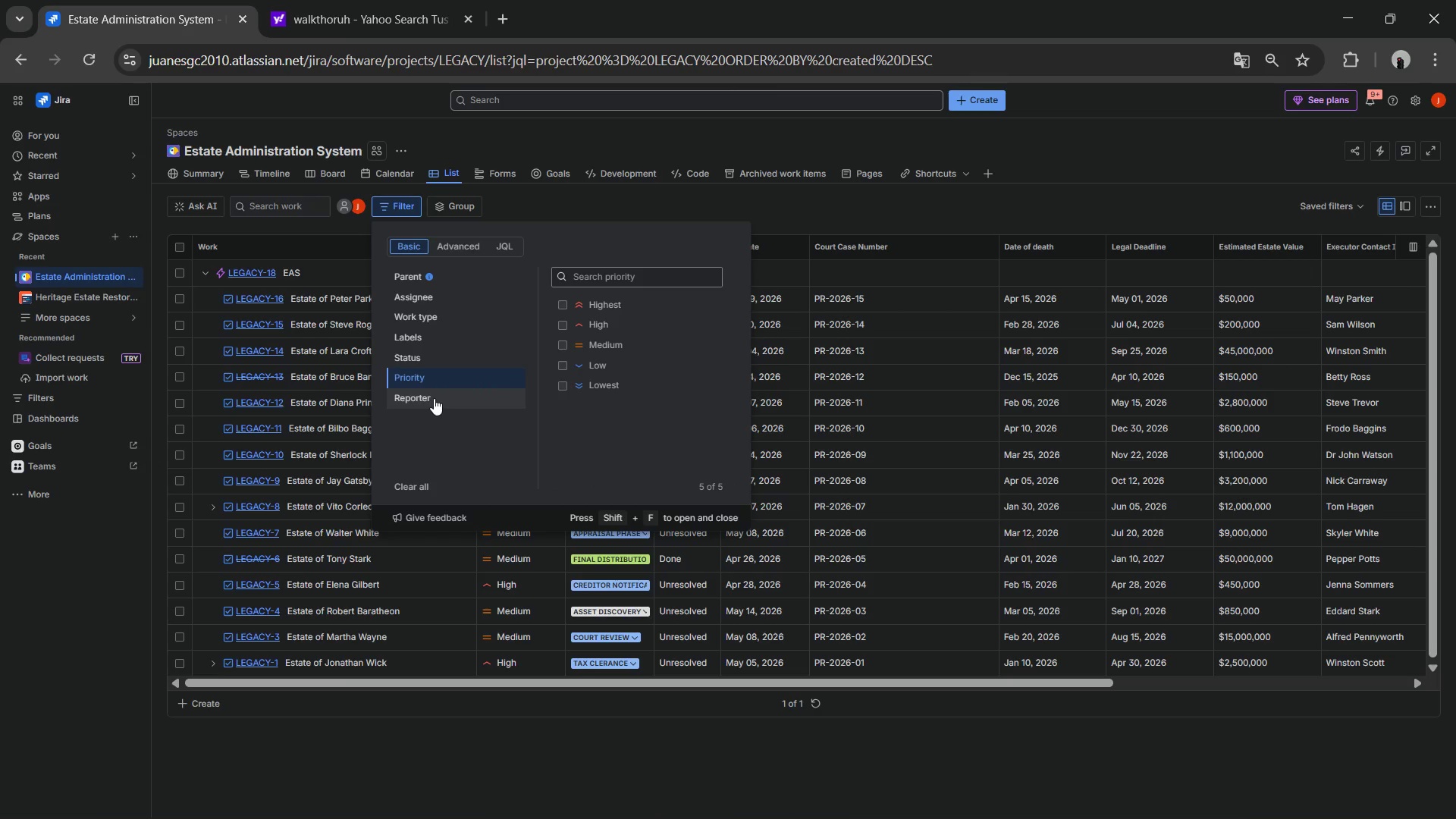 
left_click([909, 805])